 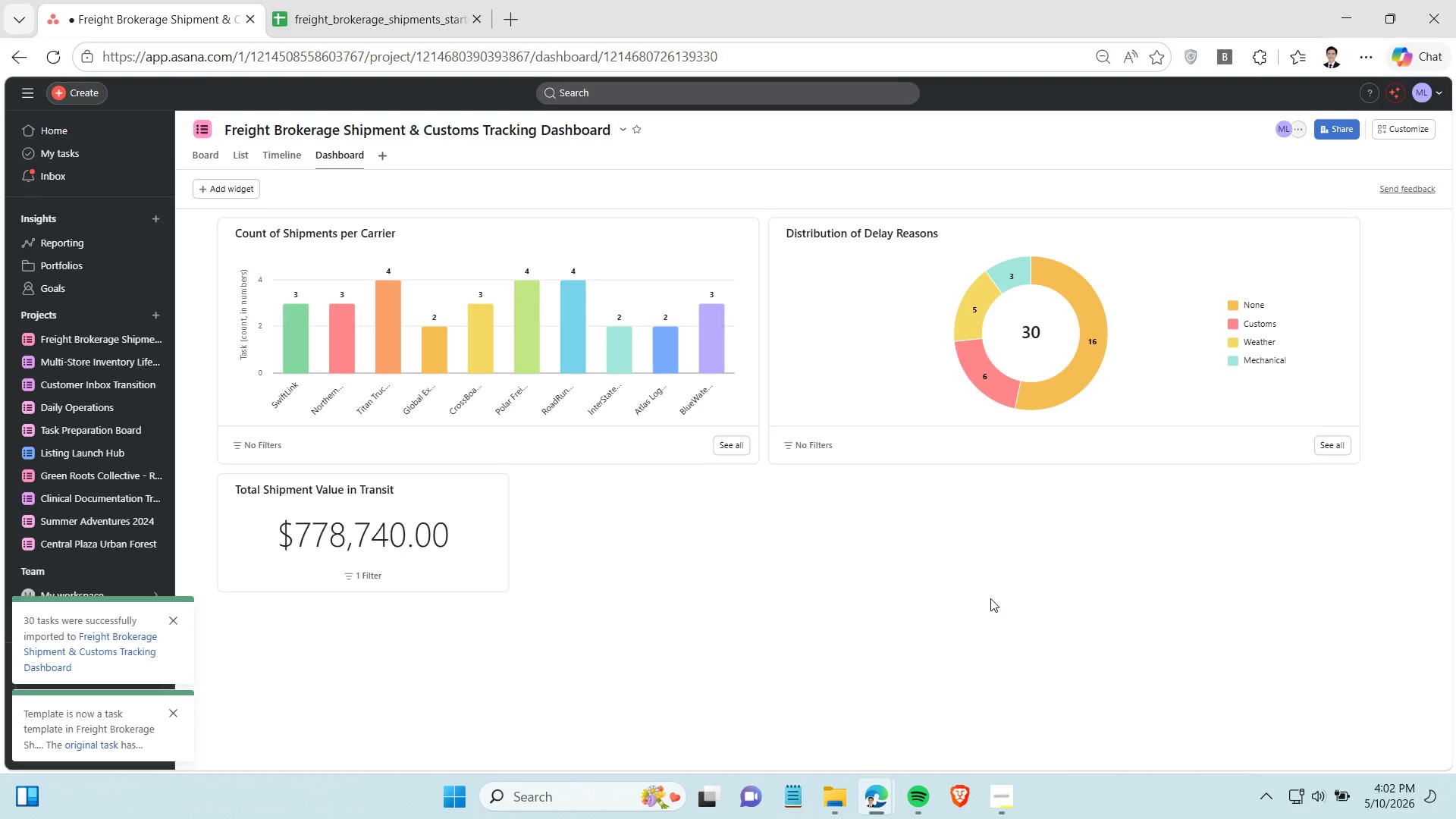 
left_click([1338, 241])
 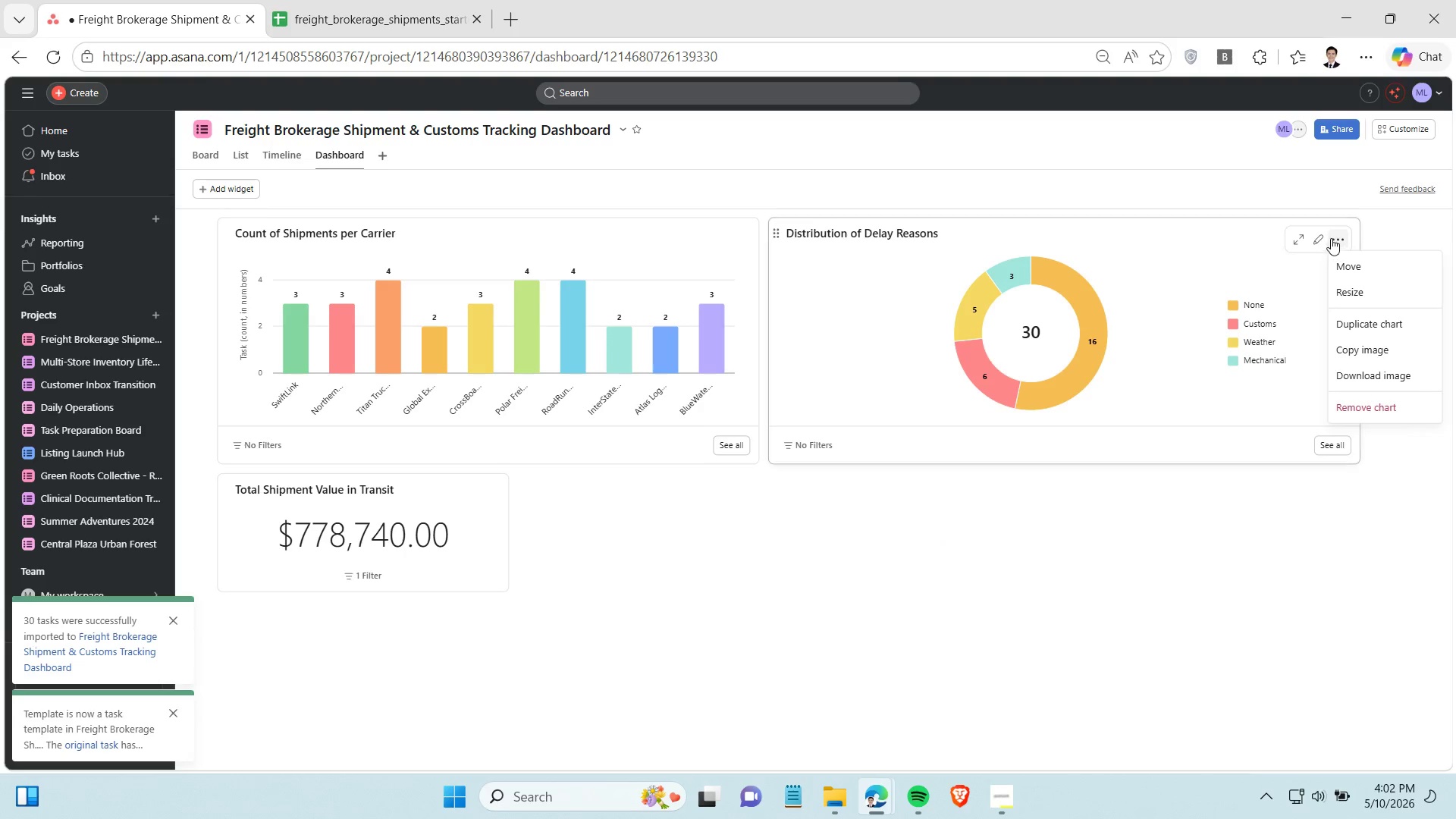 
left_click([1316, 237])
 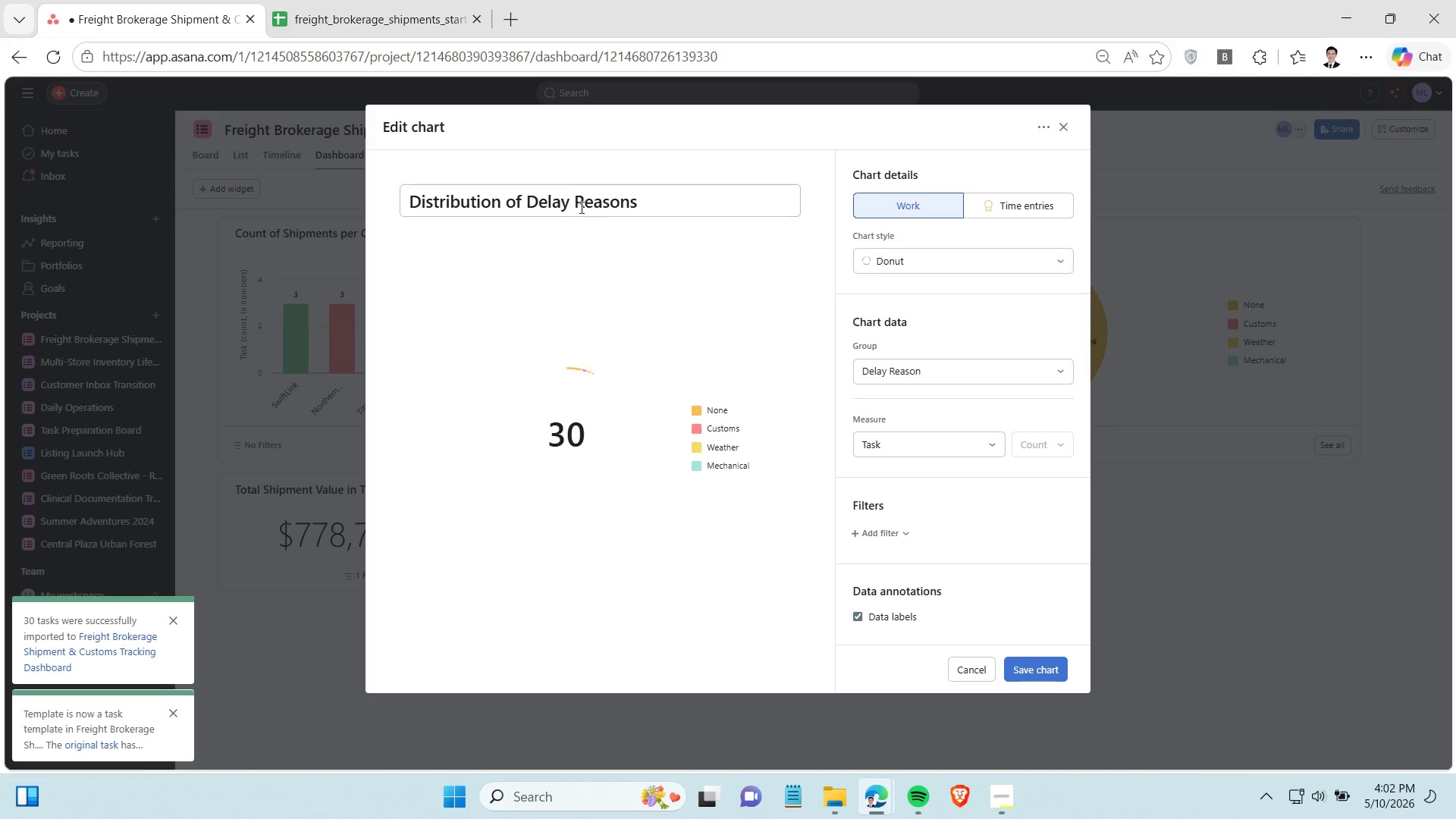 
left_click([572, 199])
 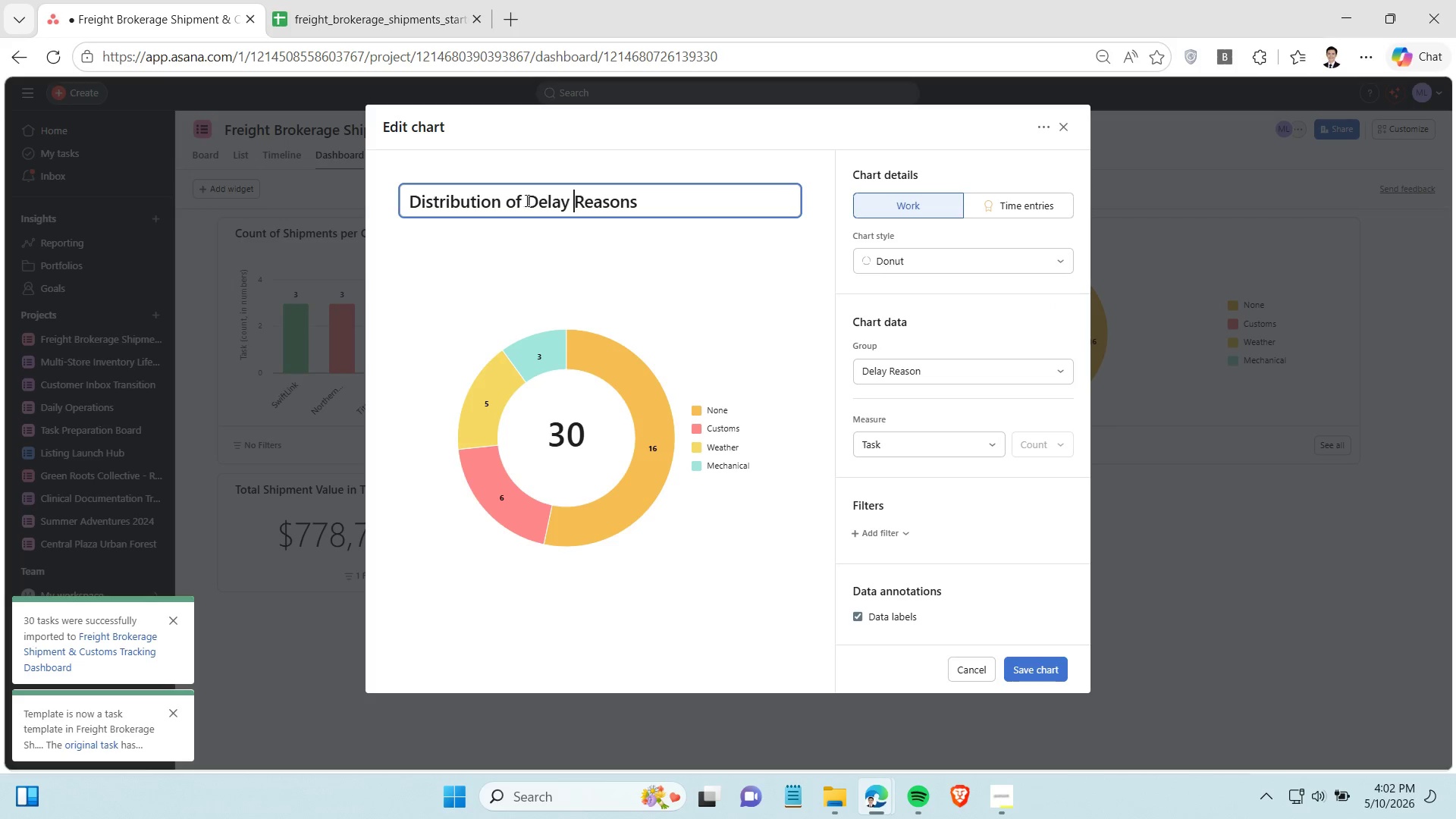 
left_click([528, 199])
 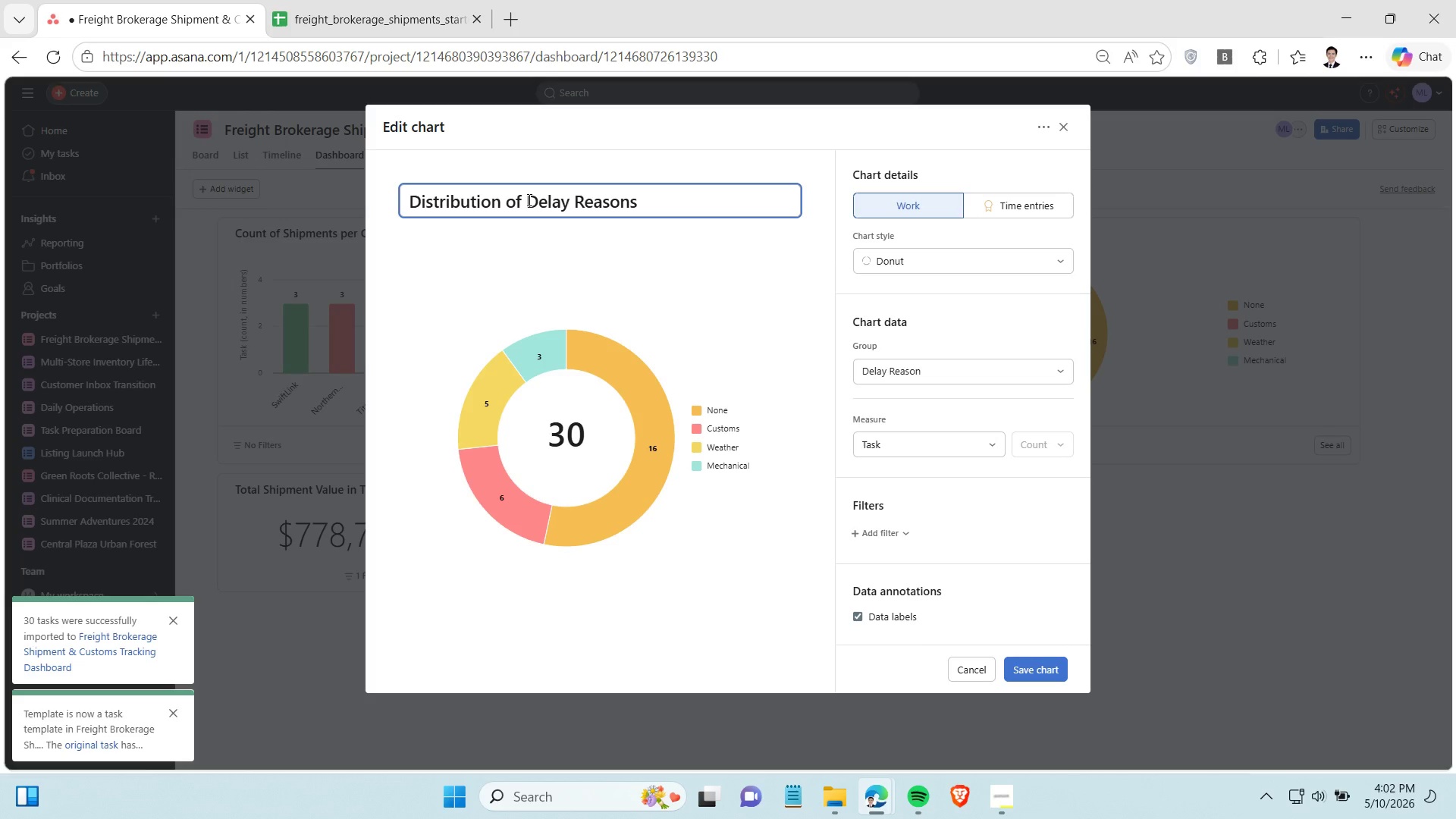 
hold_key(key=Backspace, duration=1.26)
 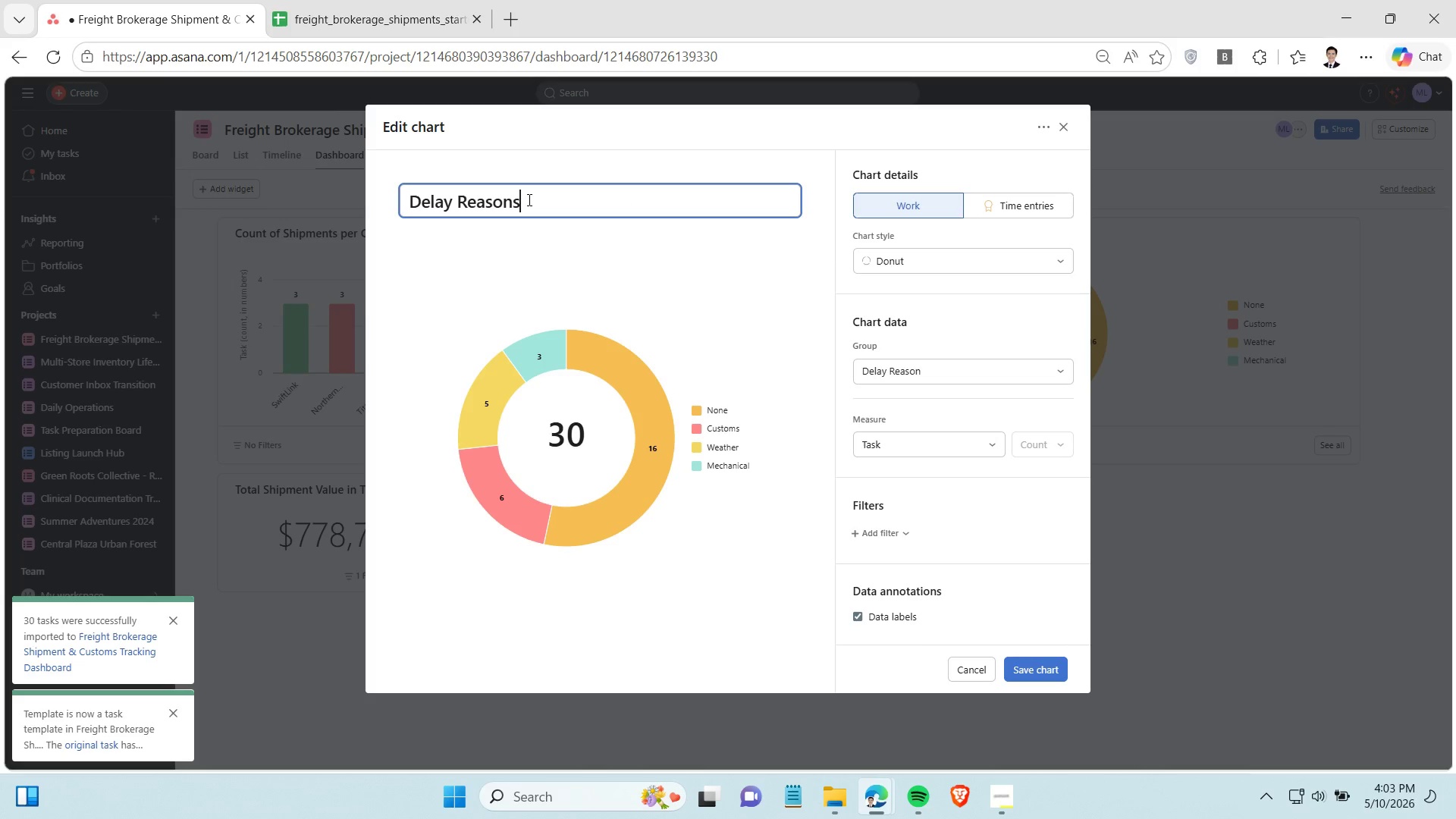 
left_click([528, 199])
 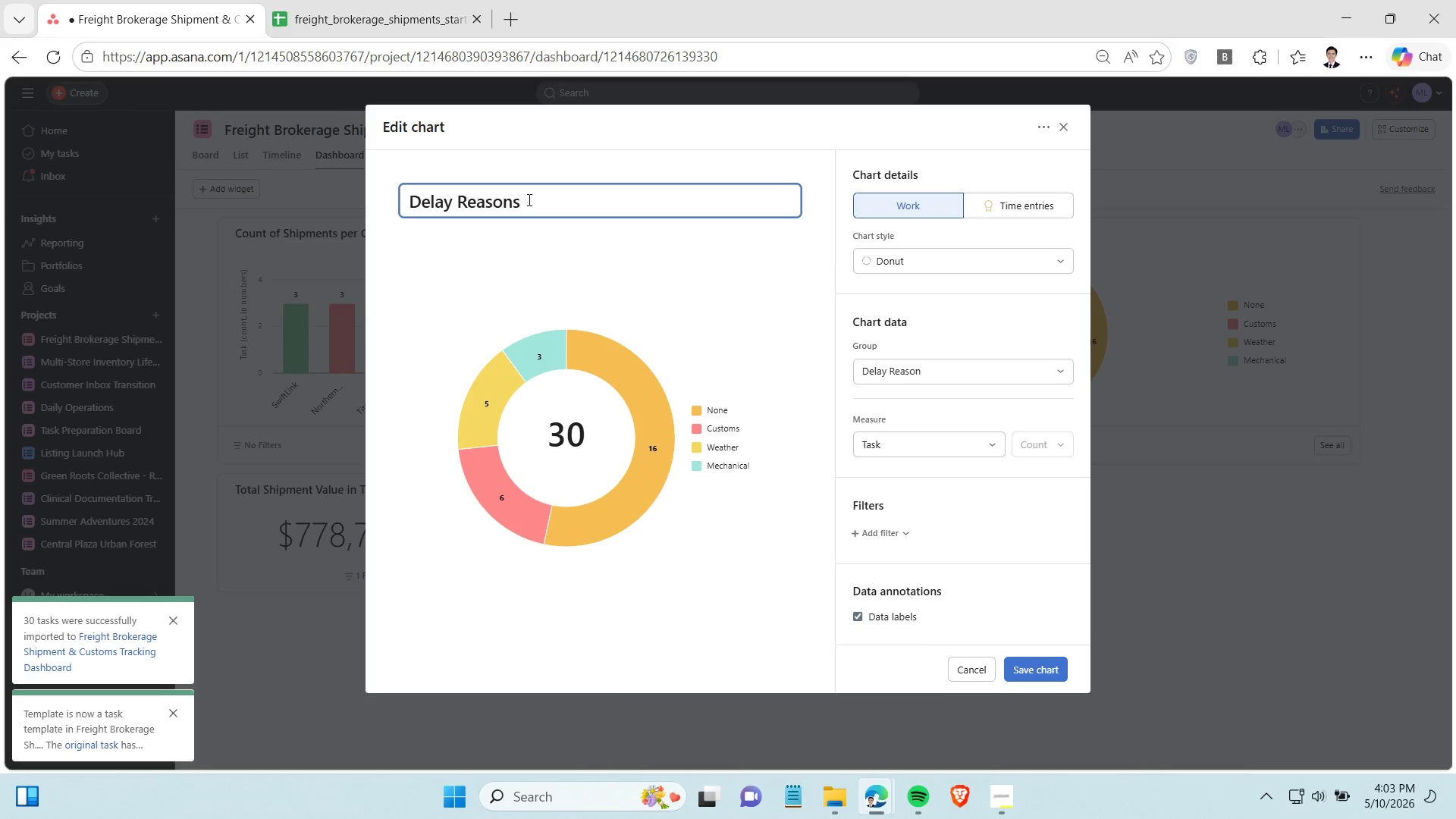 
type( Dsitri)
key(Backspace)
key(Backspace)
key(Backspace)
key(Backspace)
key(Backspace)
type(istribution)
 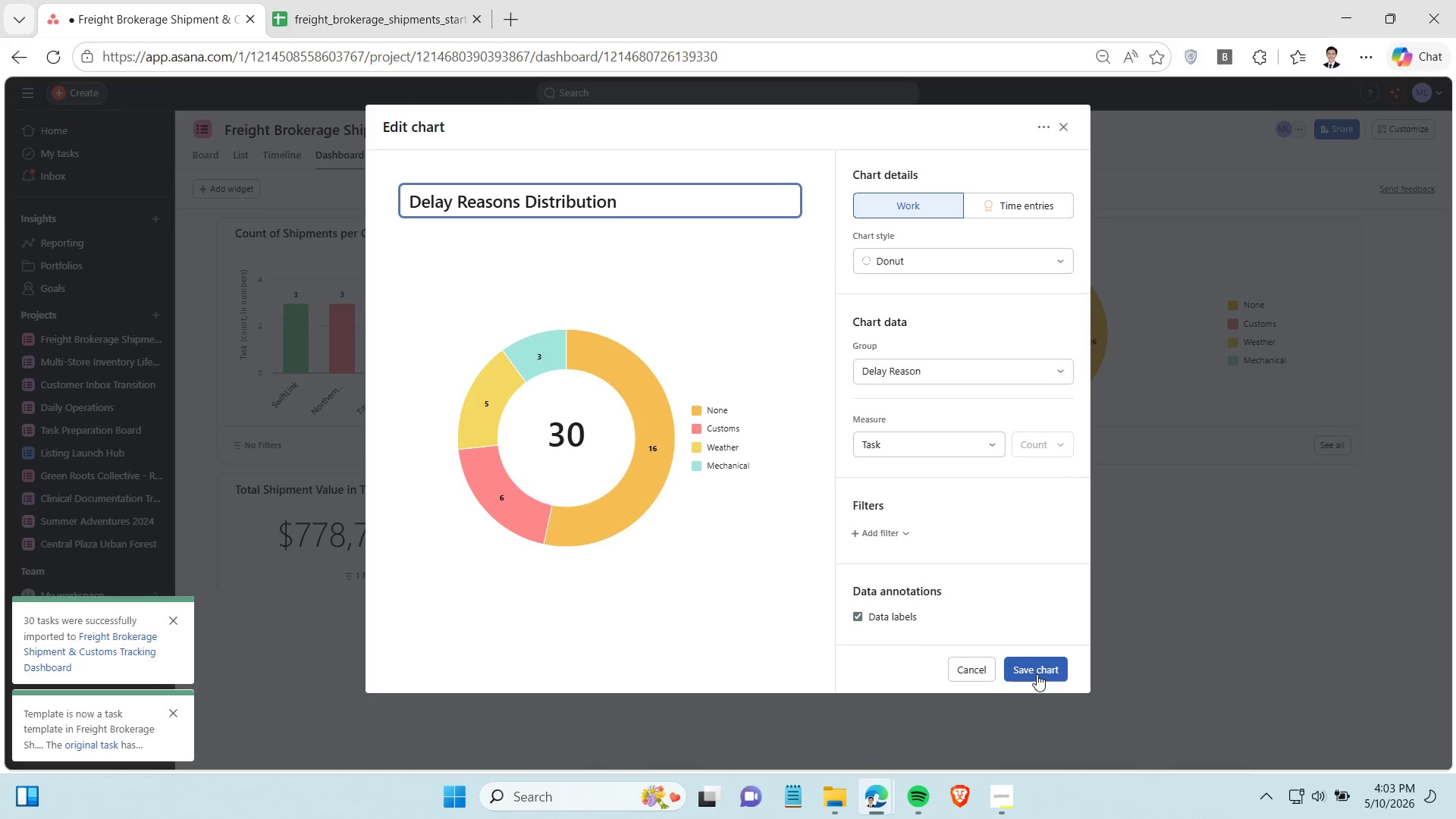 
left_click([1037, 674])
 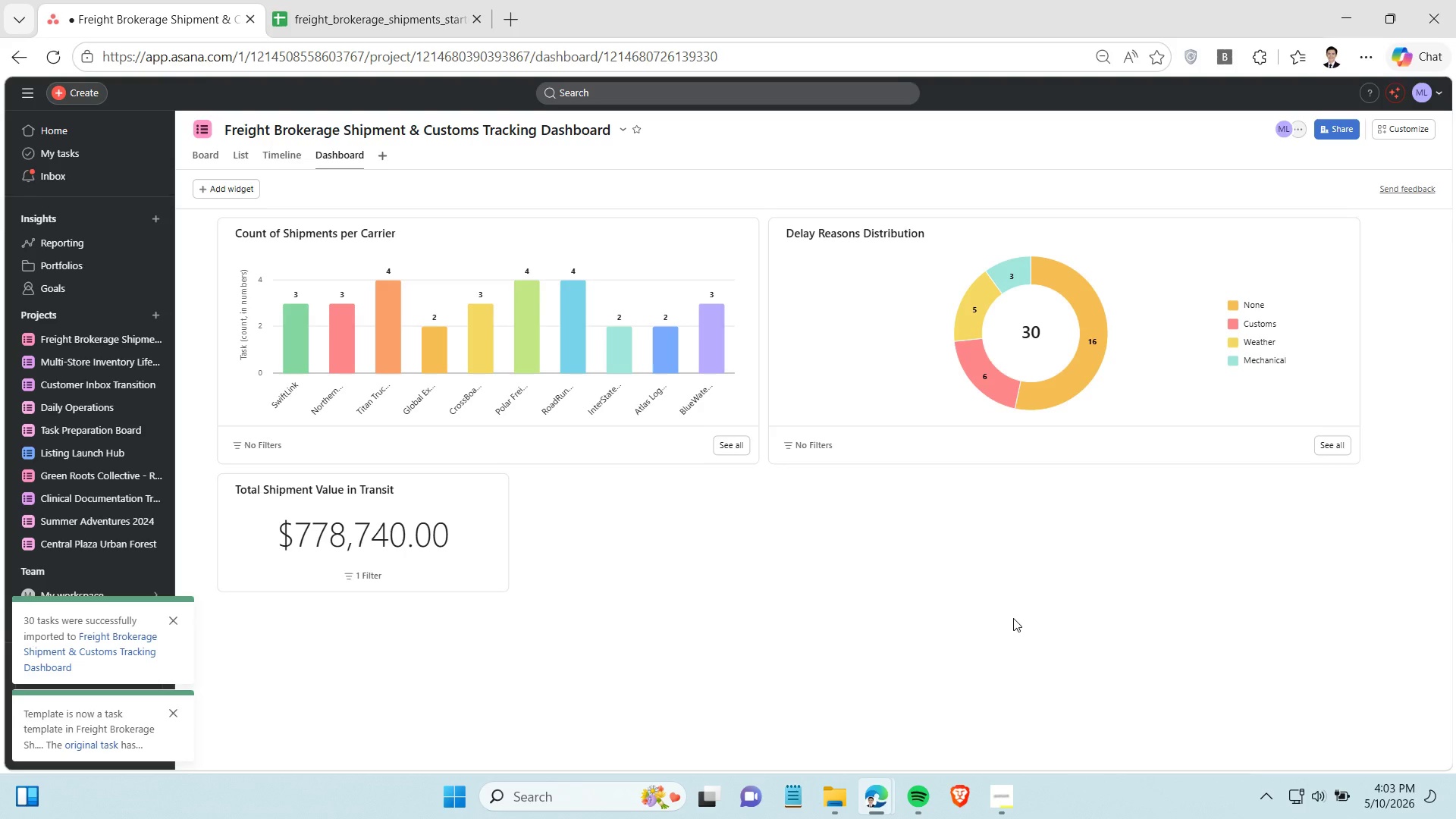 
wait(9.88)
 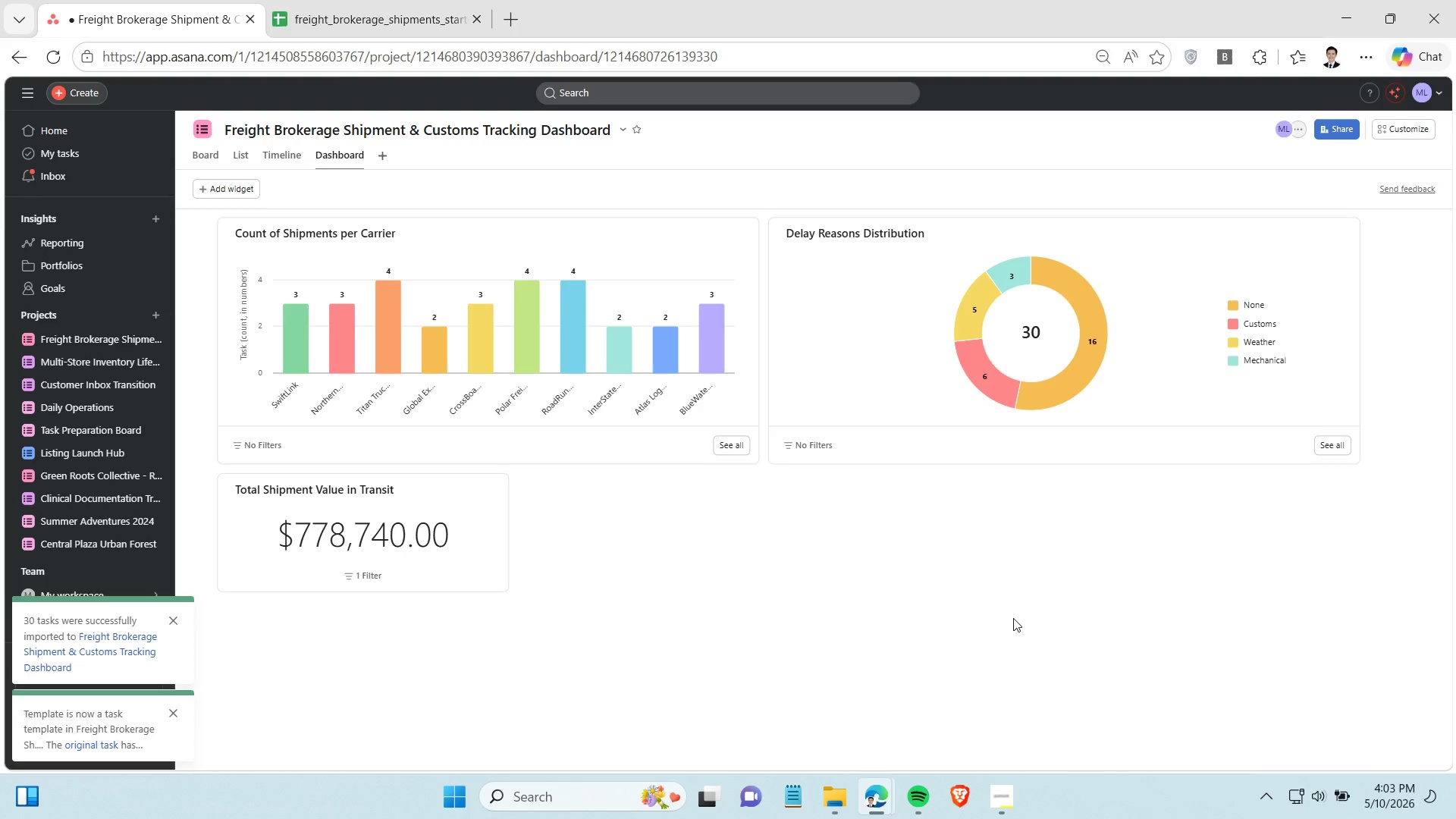 
left_click([720, 240])
 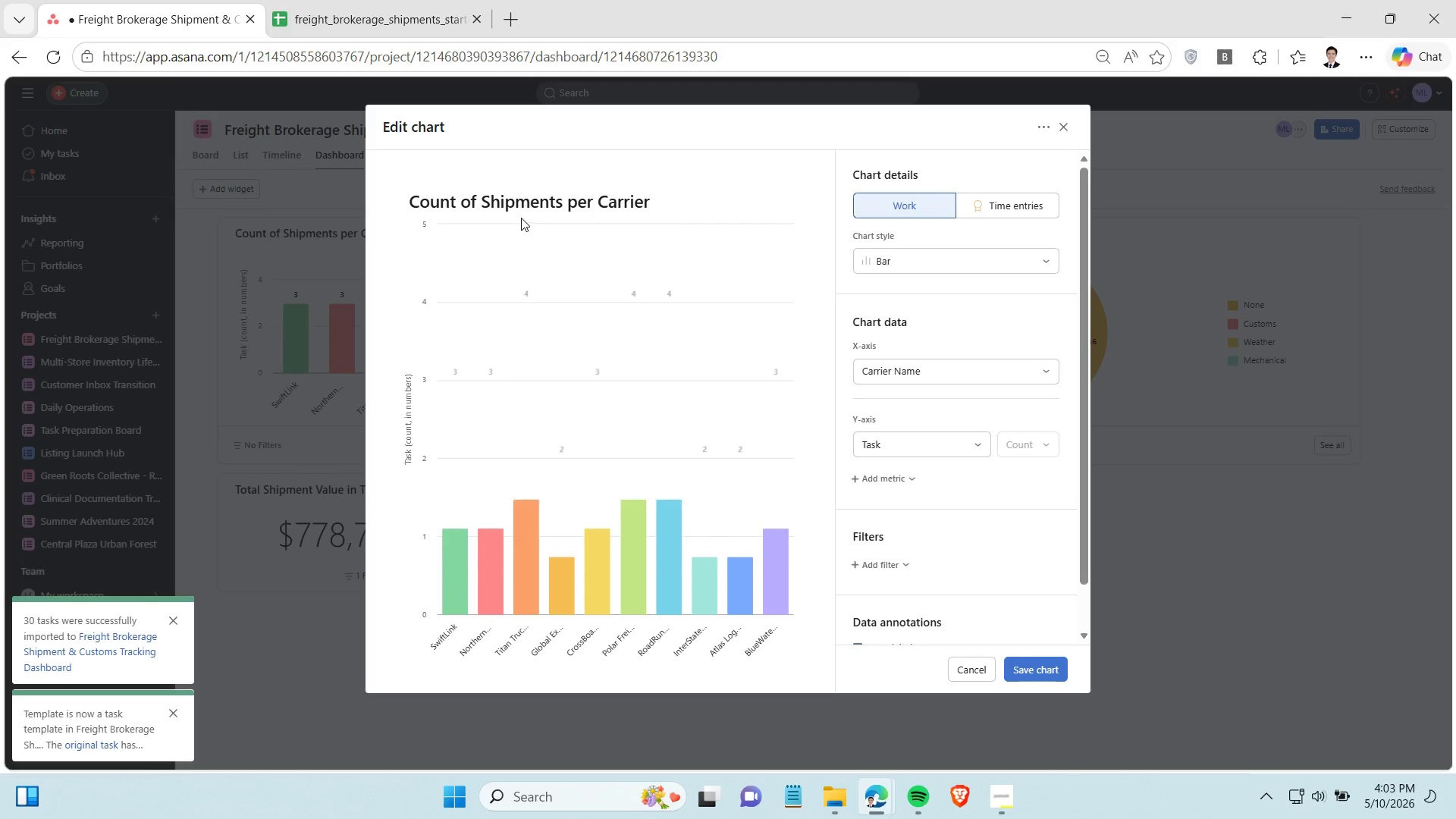 
left_click([524, 205])
 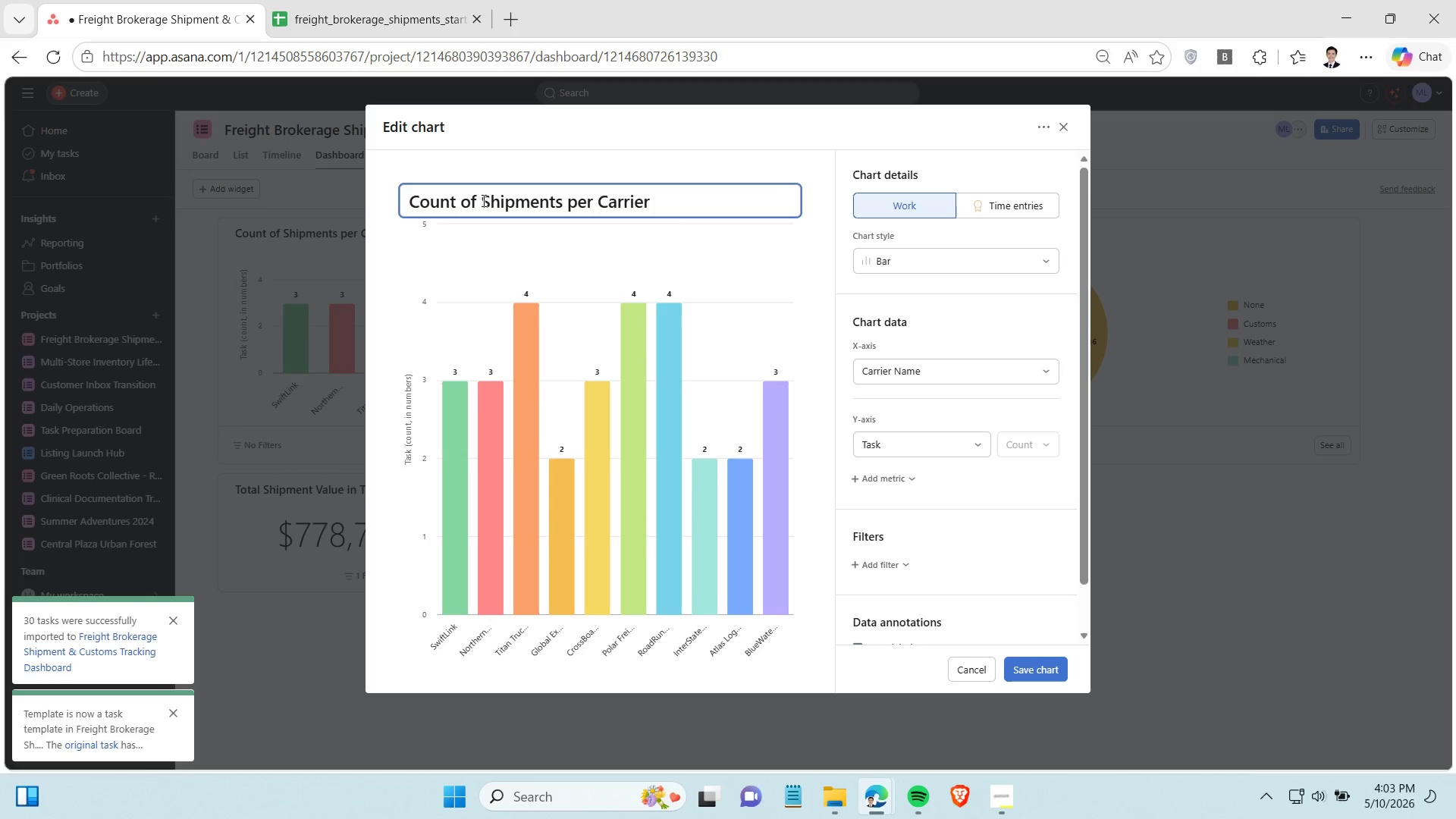 
left_click([482, 200])
 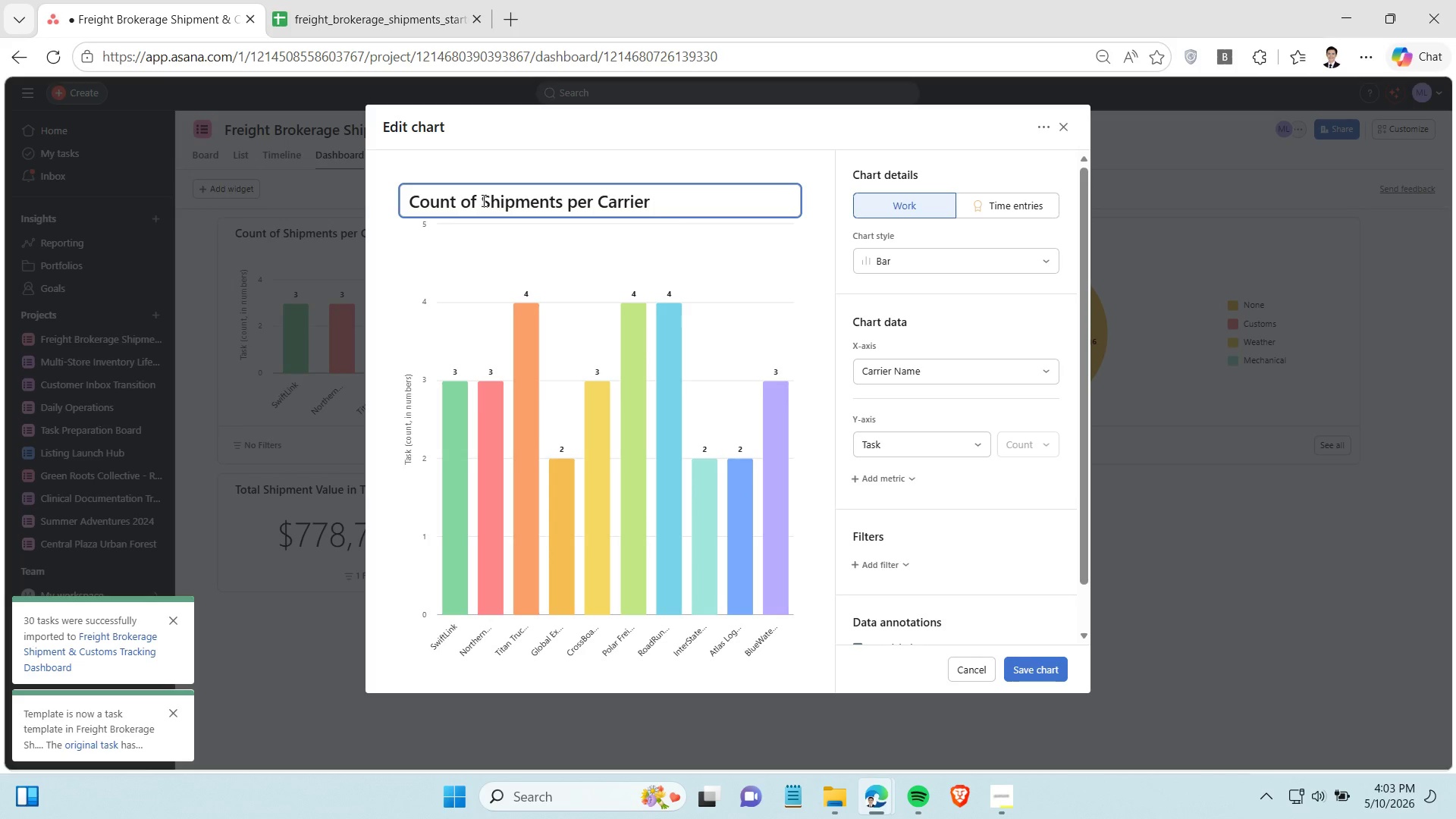 
hold_key(key=Backspace, duration=1.51)
 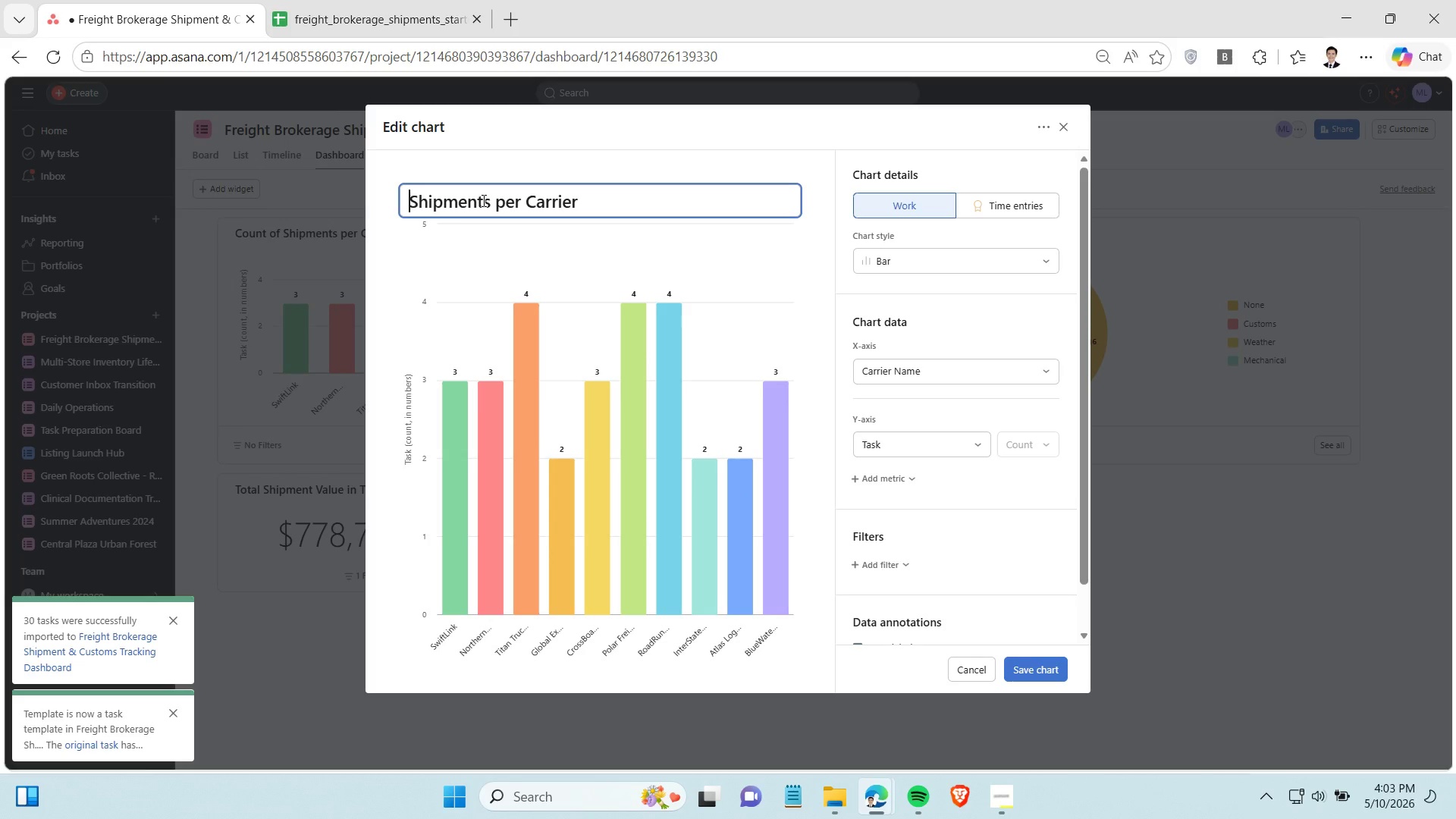 
hold_key(key=Backspace, duration=1.44)
 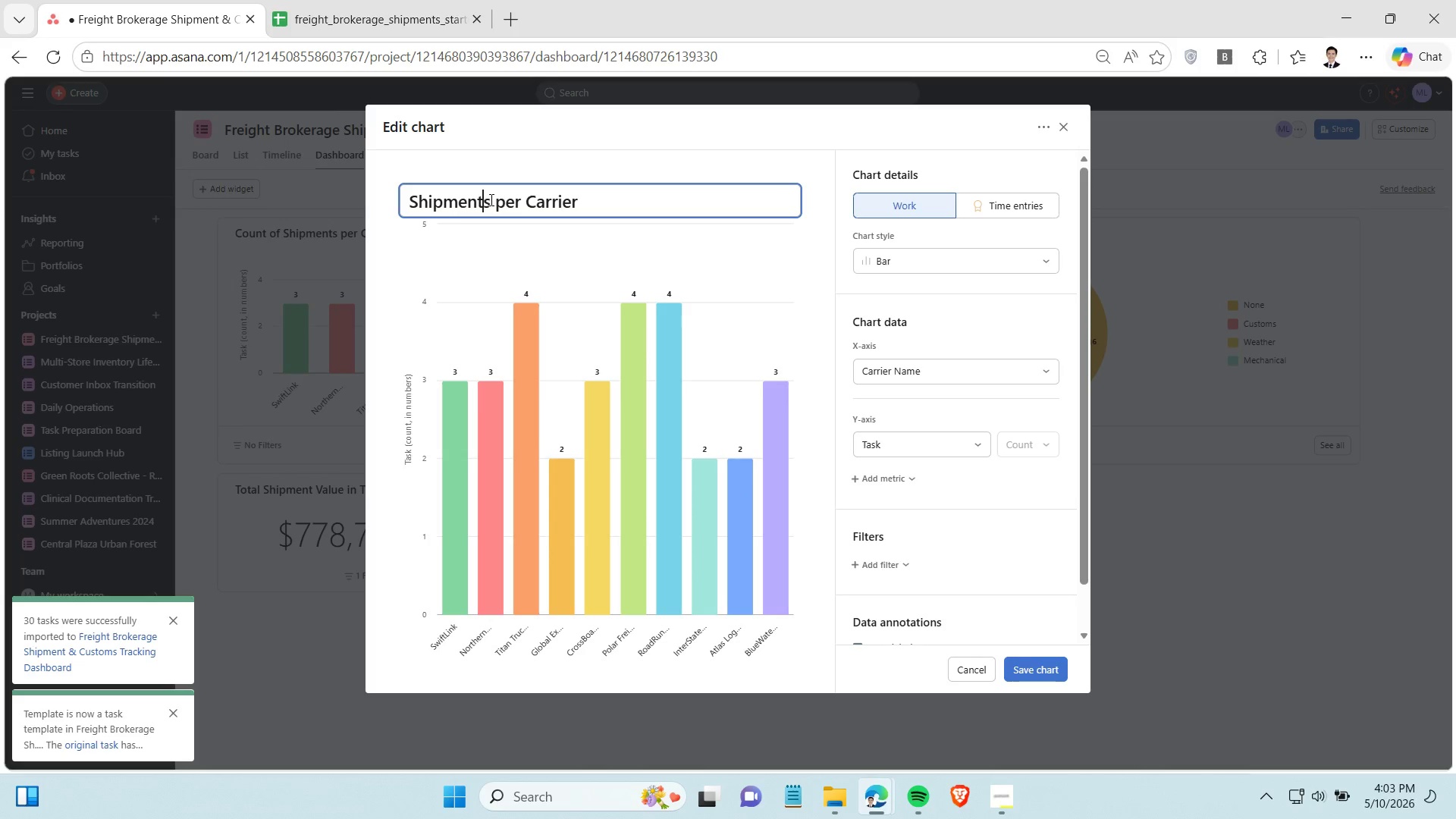 
double_click([490, 199])
 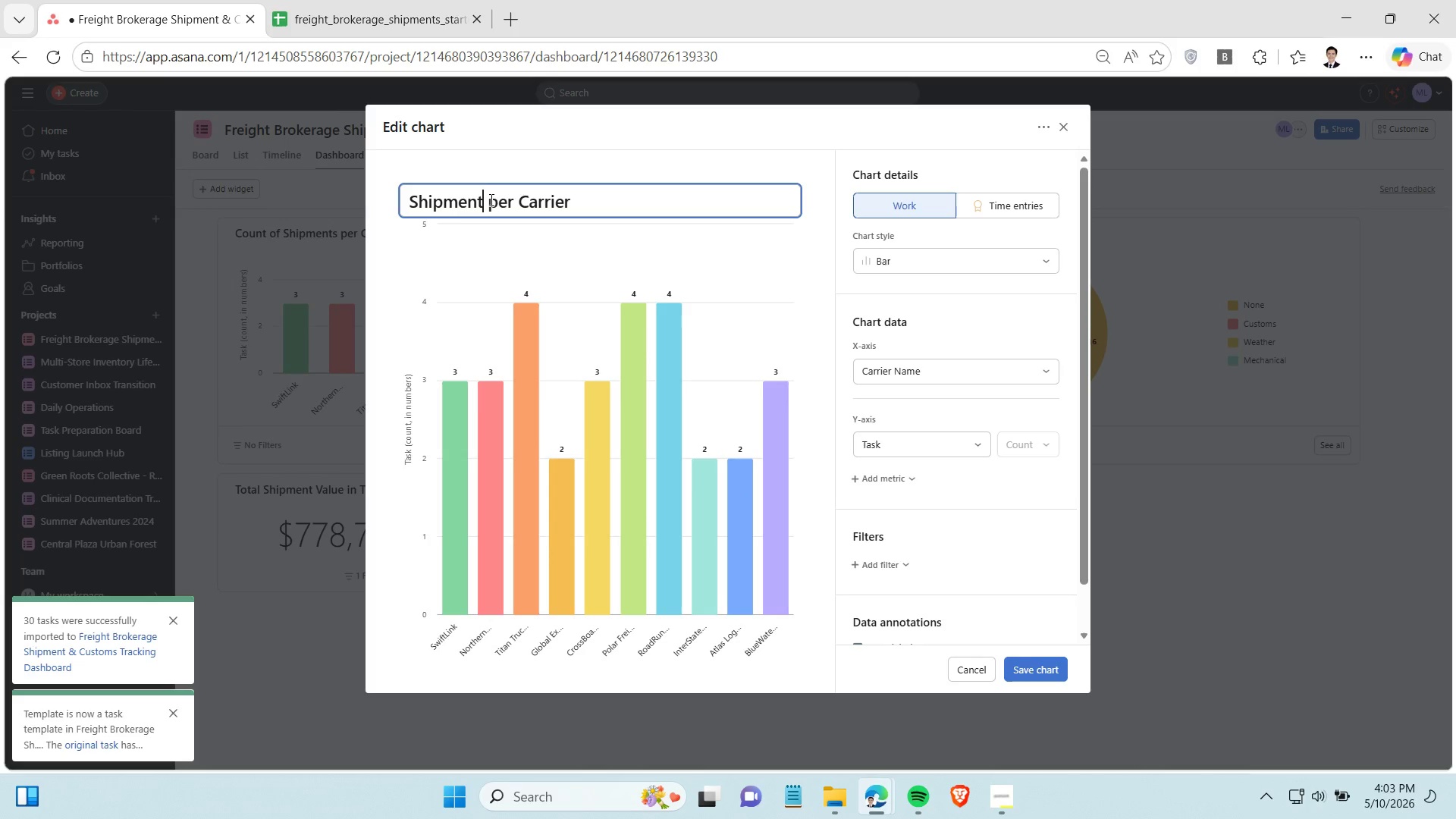 
key(Backspace)
type( Count)
 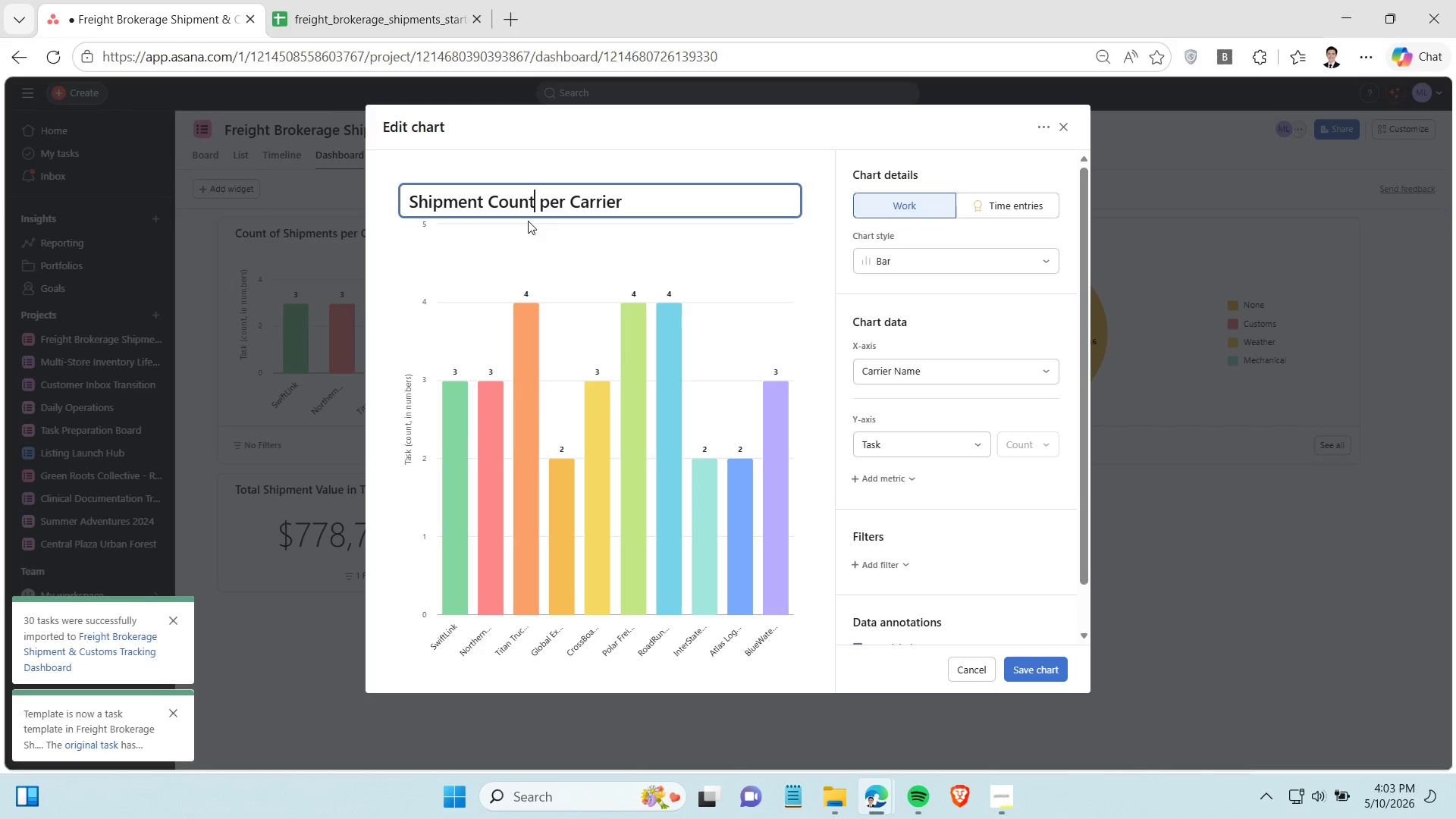 
left_click([563, 202])
 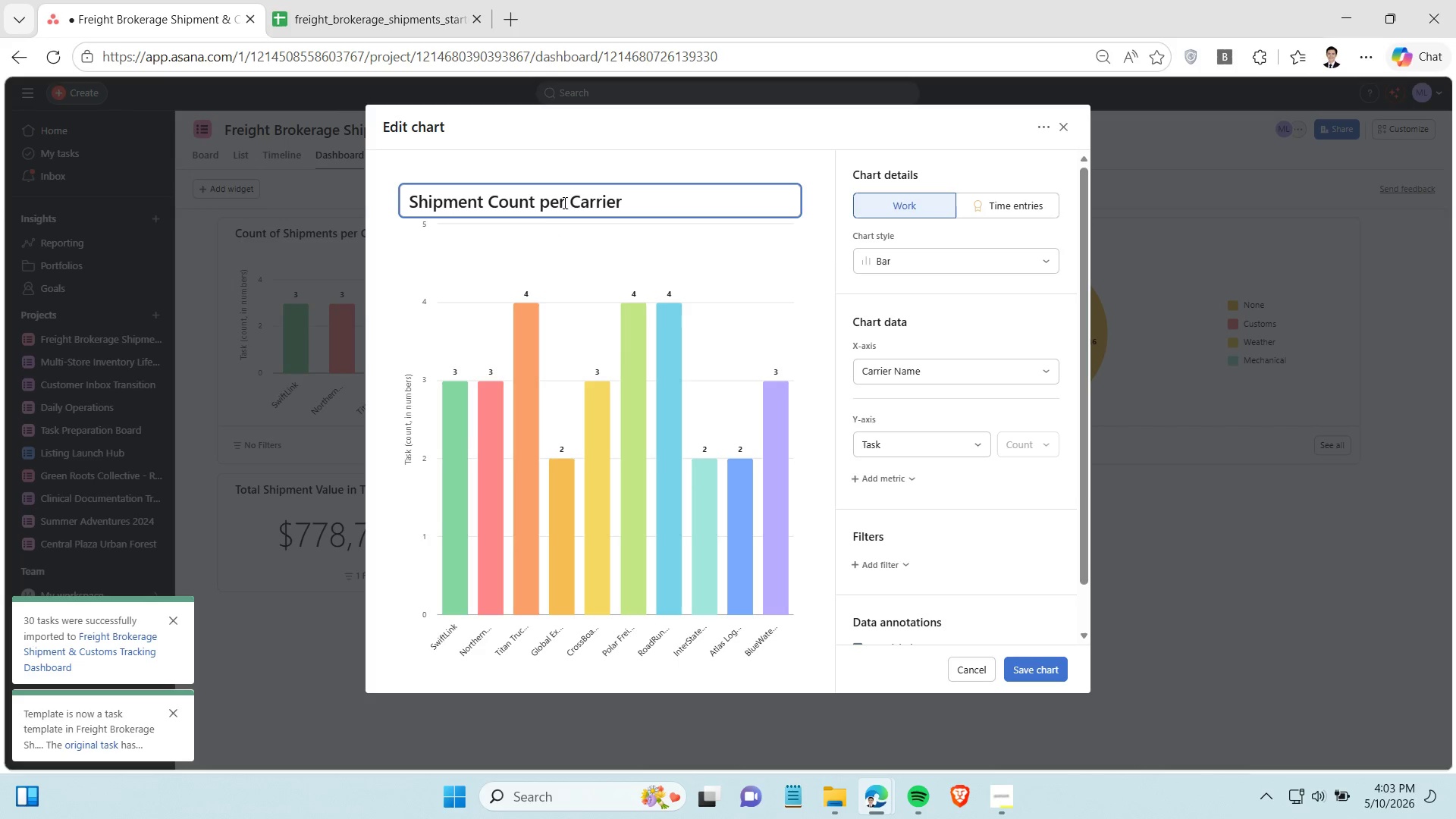 
key(Backspace)
key(Backspace)
key(Backspace)
type(by)
 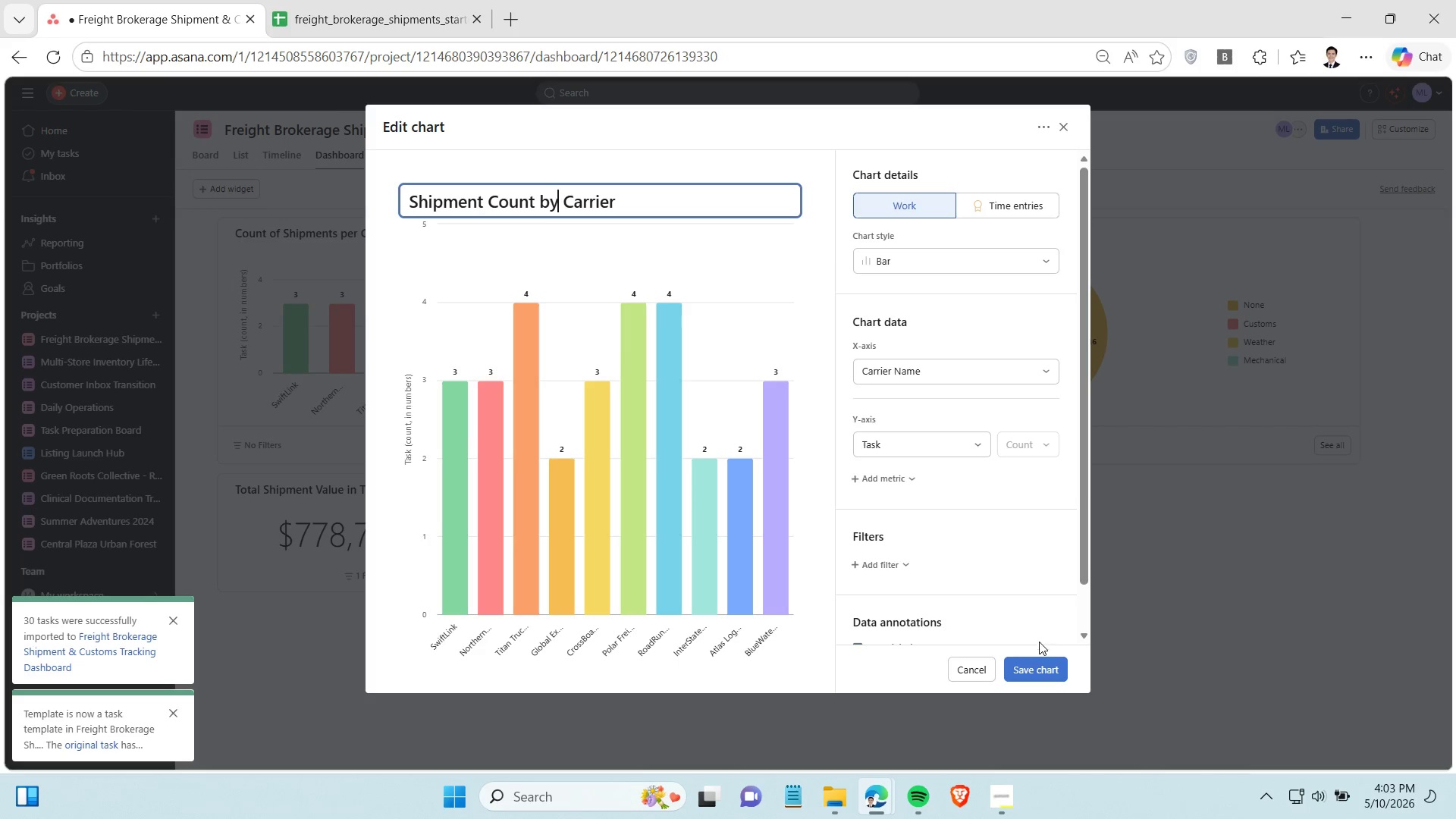 
left_click([1035, 667])
 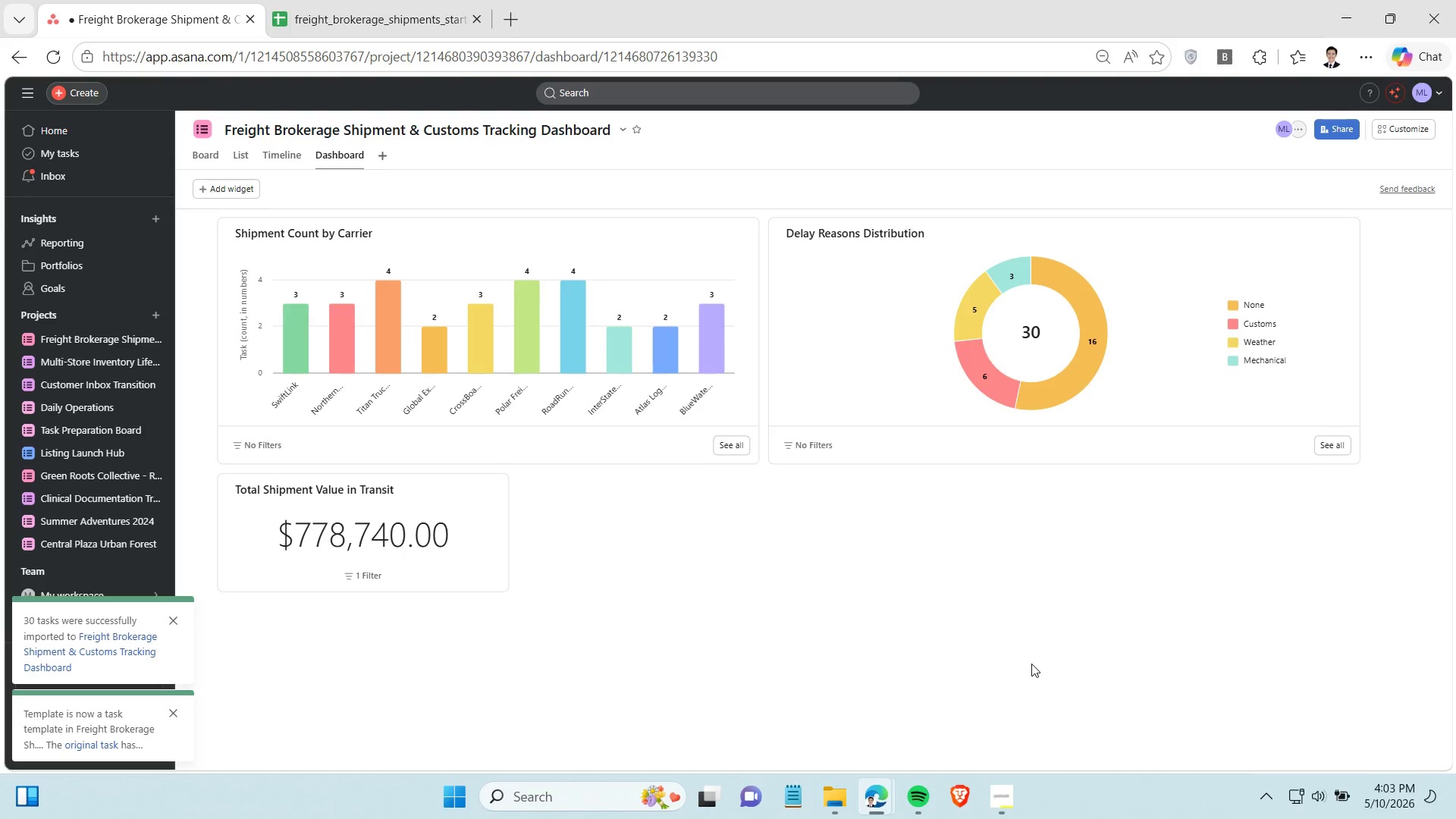 
wait(10.16)
 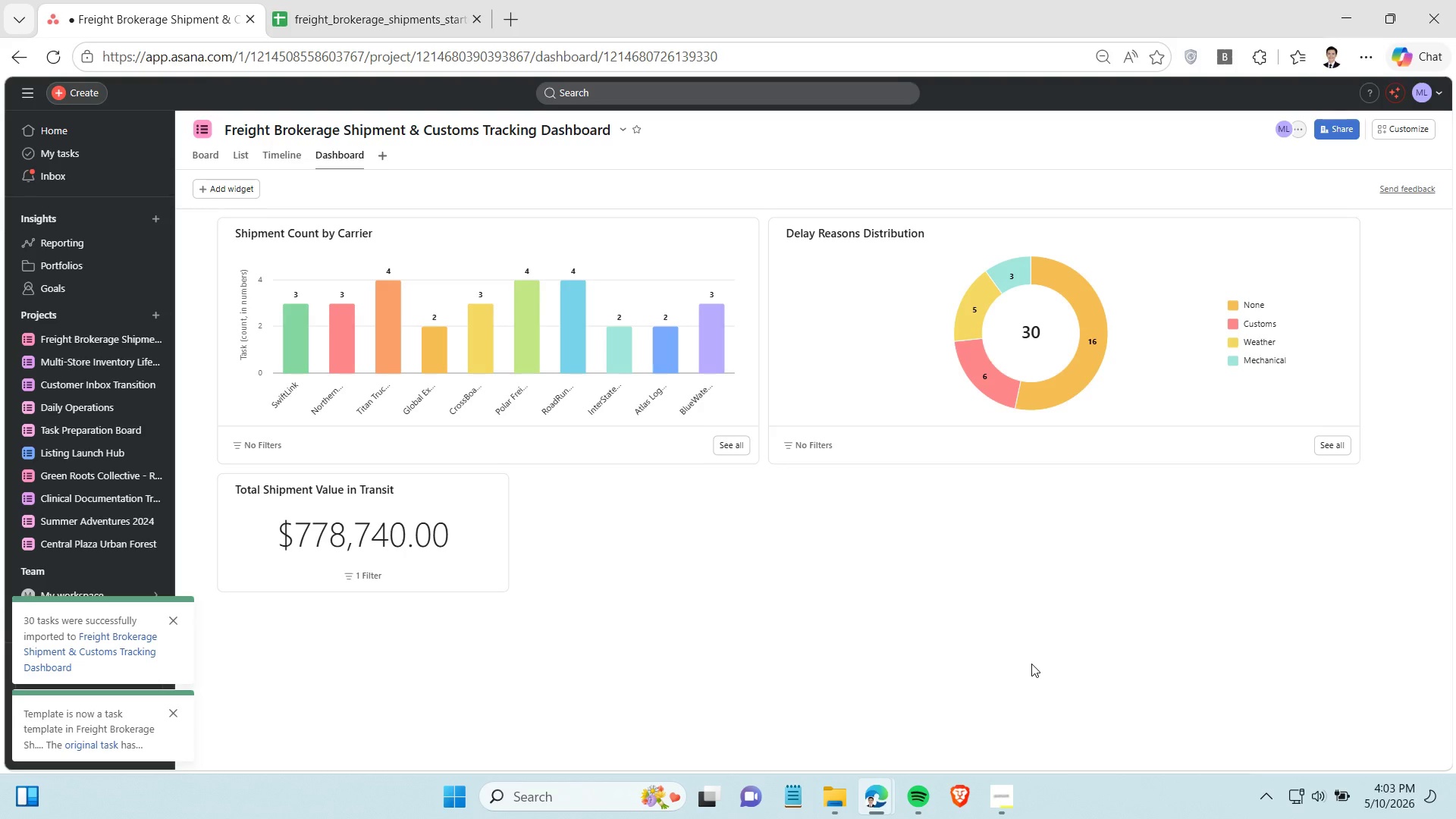 
left_click_drag(start_coordinate=[772, 362], to_coordinate=[898, 360])
 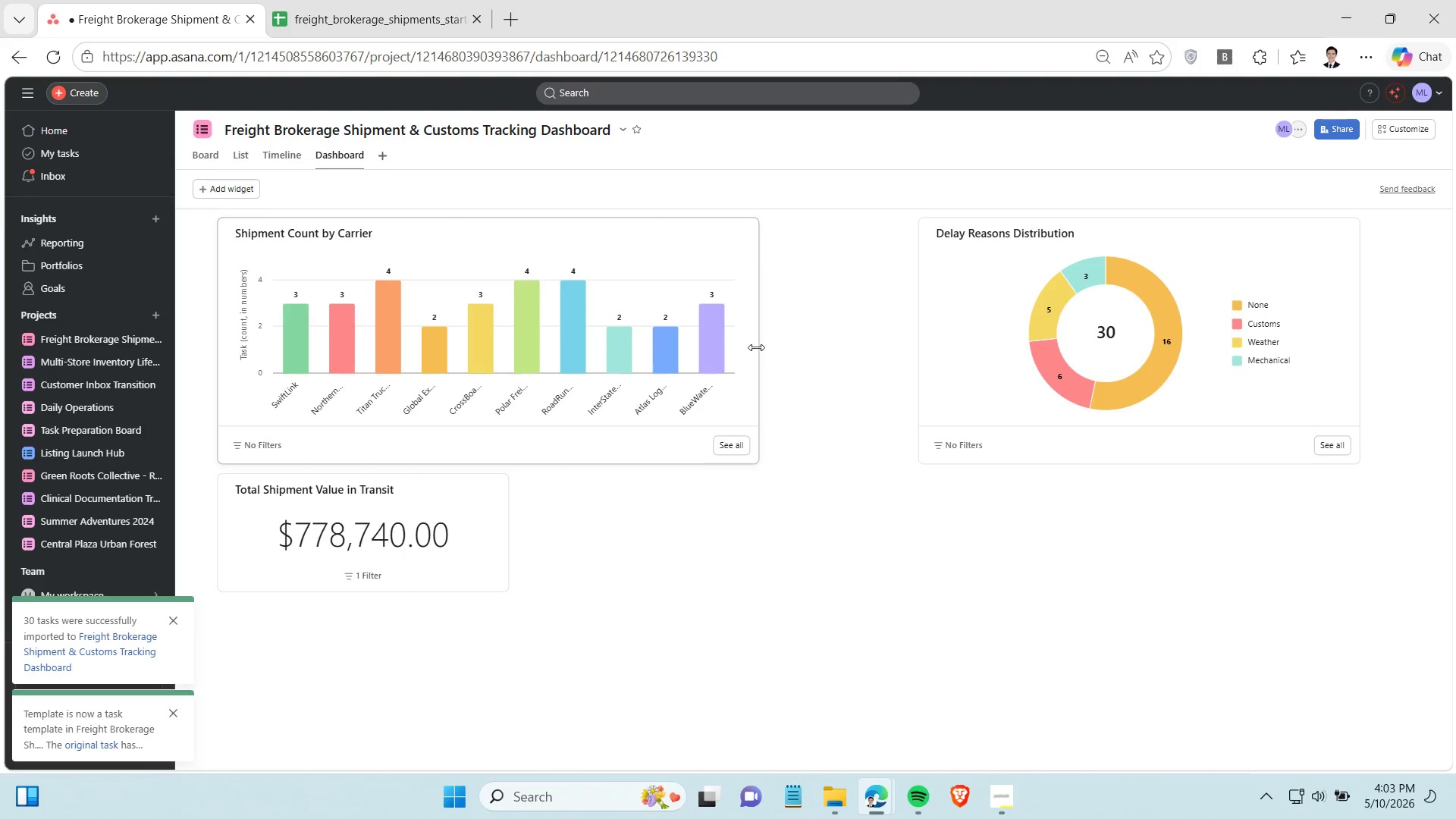 
left_click_drag(start_coordinate=[756, 347], to_coordinate=[684, 346])
 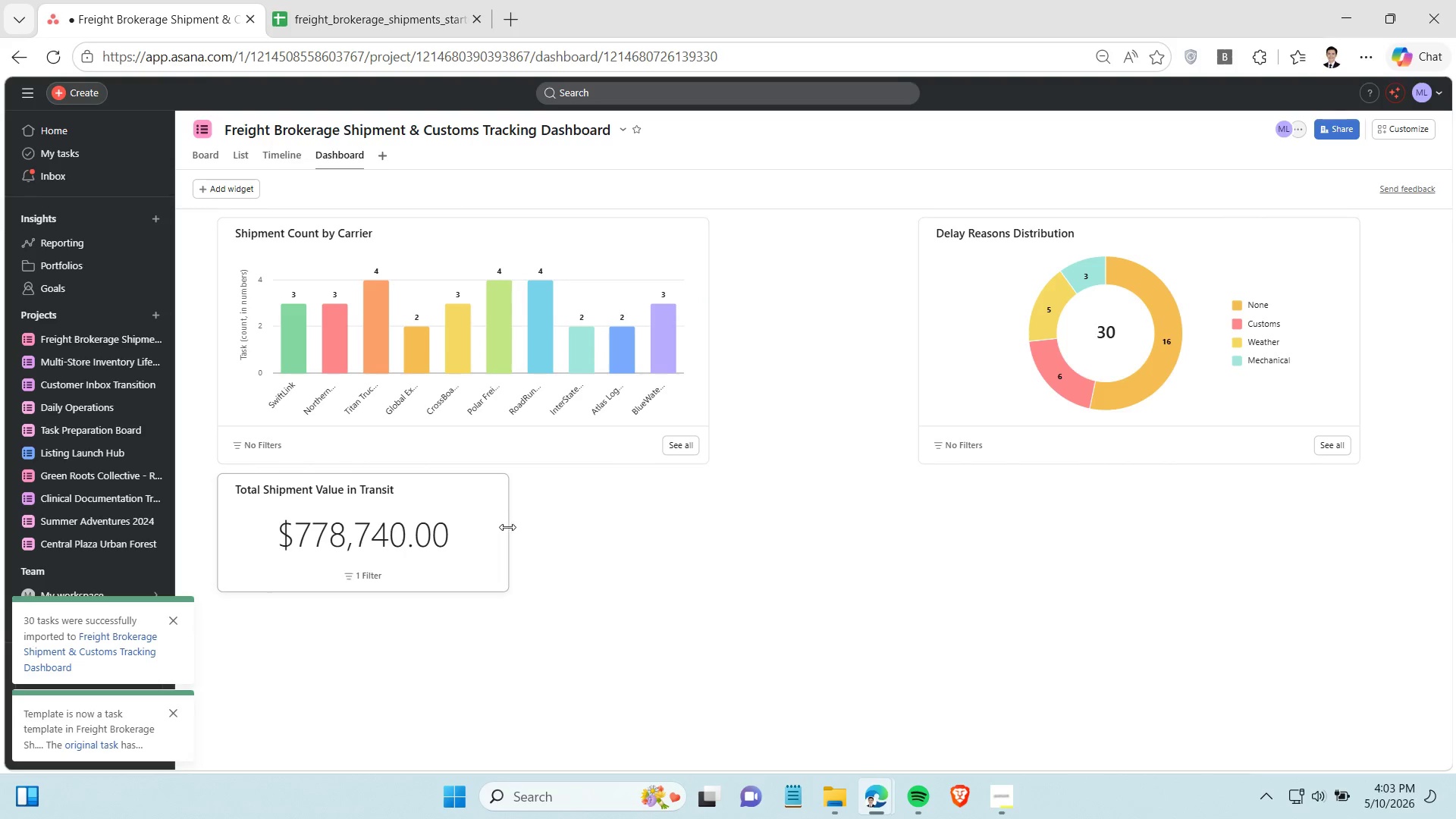 
left_click_drag(start_coordinate=[508, 527], to_coordinate=[418, 513])
 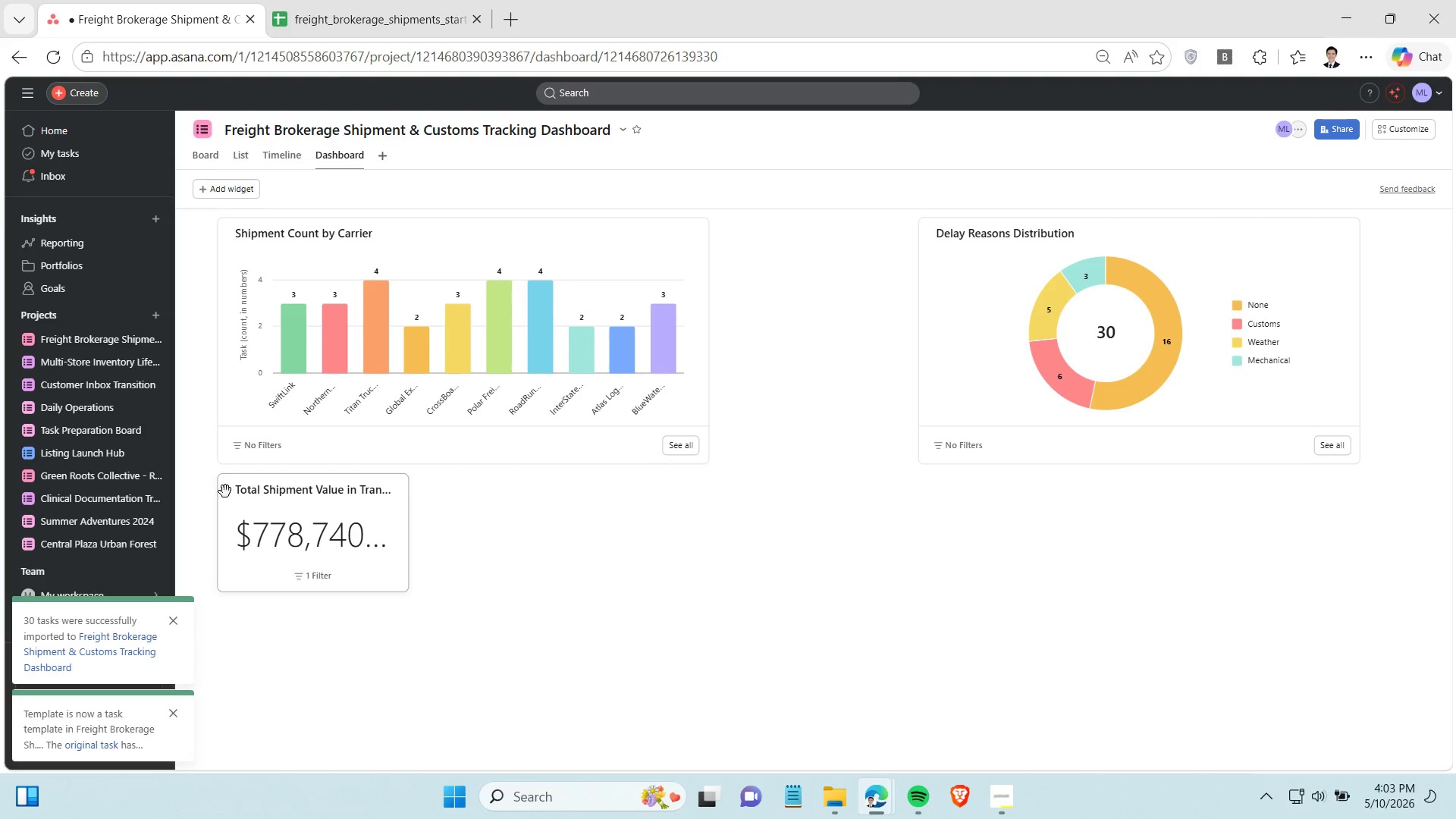 
left_click_drag(start_coordinate=[225, 494], to_coordinate=[728, 287])
 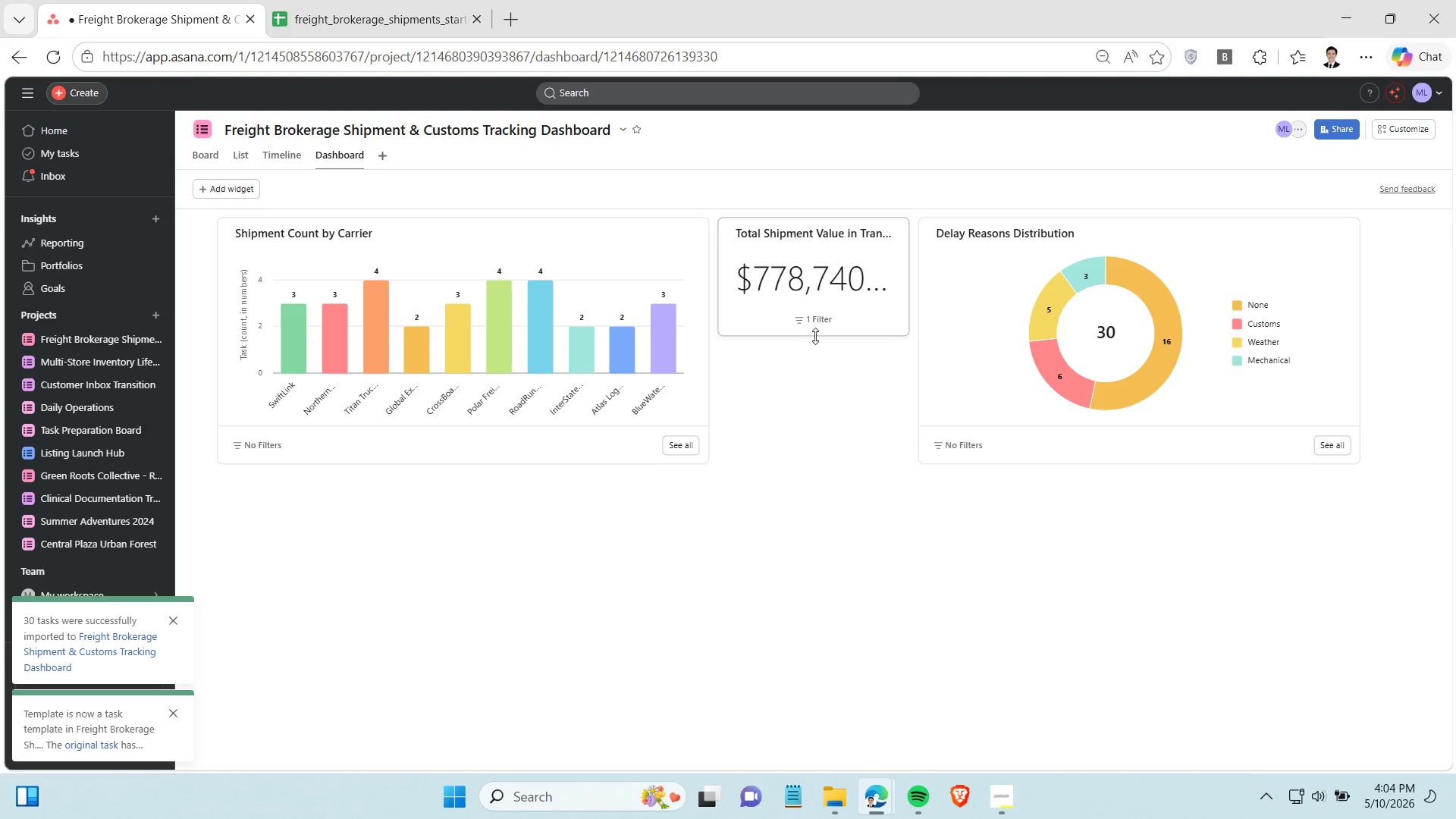 
left_click_drag(start_coordinate=[815, 336], to_coordinate=[803, 461])
 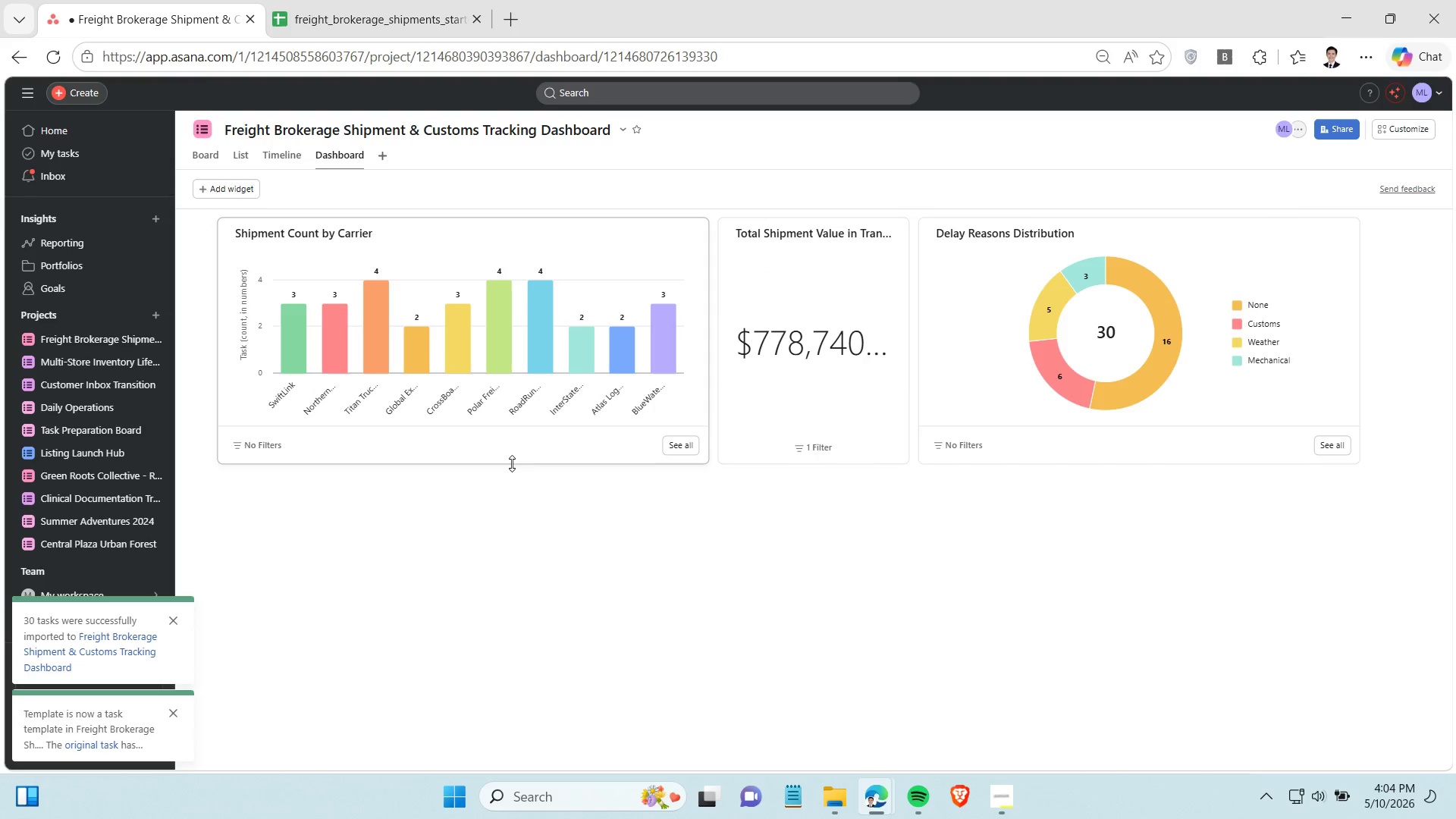 
left_click_drag(start_coordinate=[512, 463], to_coordinate=[514, 640])
 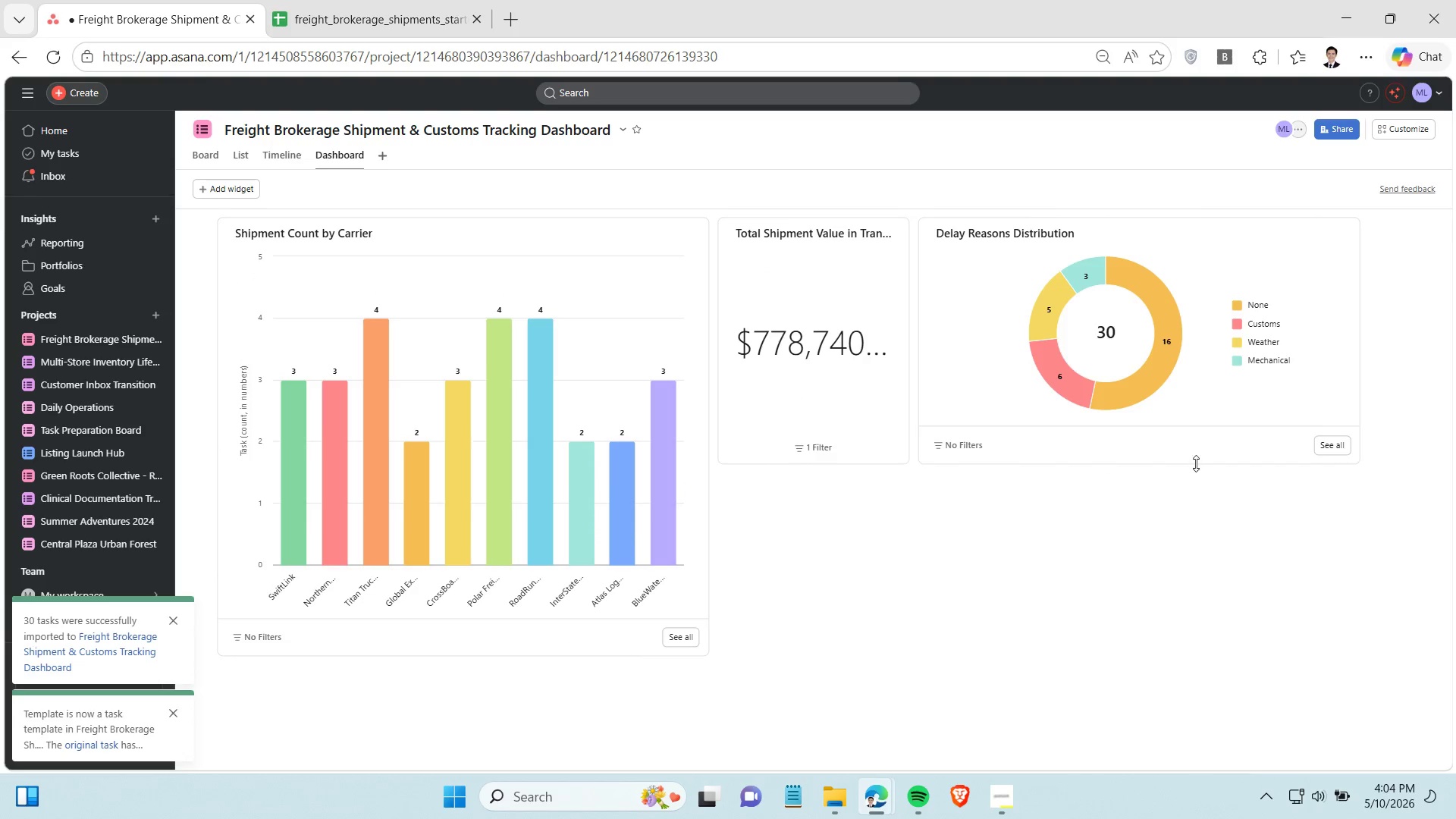 
left_click_drag(start_coordinate=[1196, 462], to_coordinate=[1187, 631])
 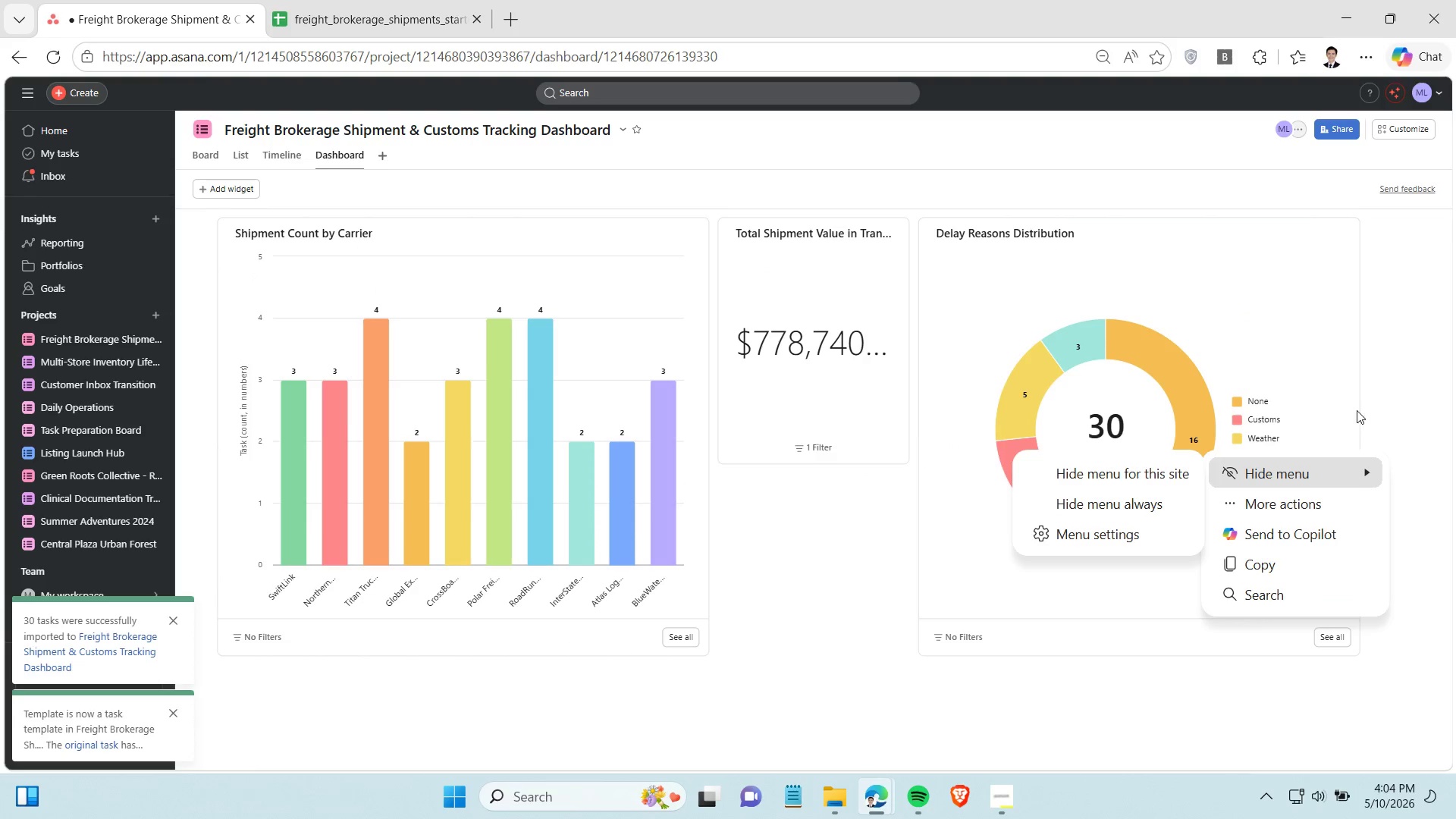 
left_click([1378, 402])
 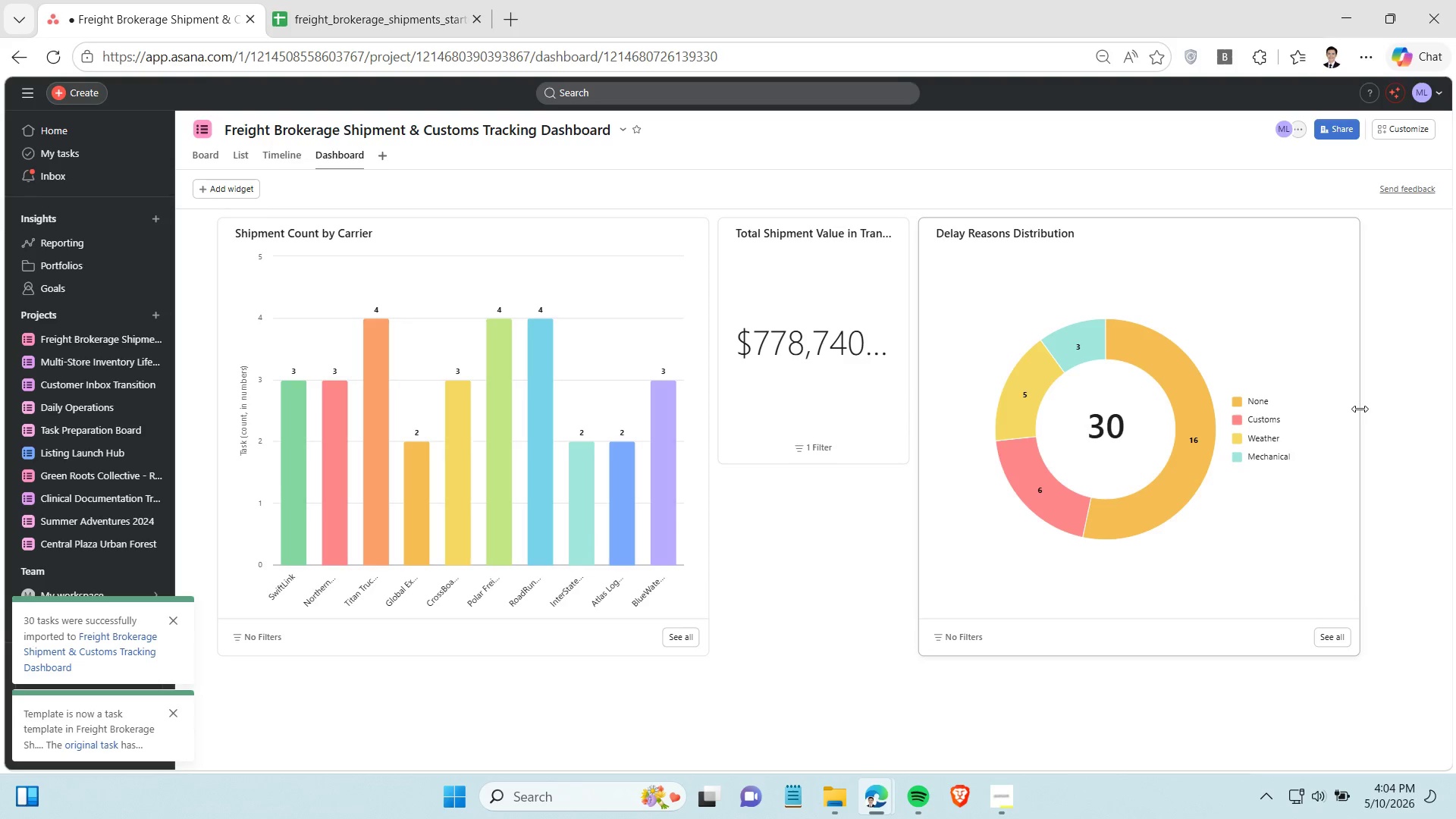 
left_click_drag(start_coordinate=[1360, 408], to_coordinate=[1434, 413])
 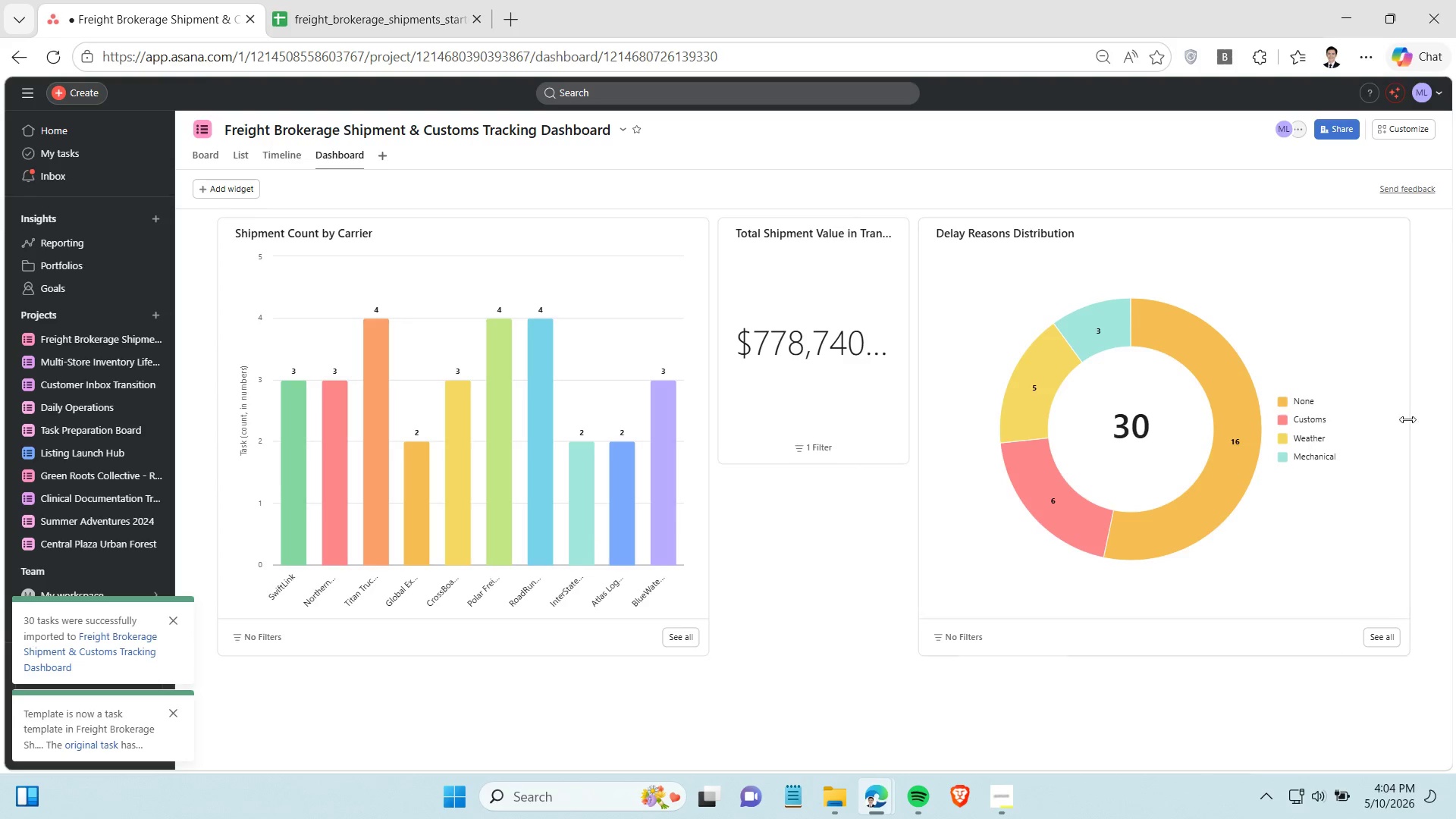 
left_click_drag(start_coordinate=[1407, 419], to_coordinate=[1452, 418])
 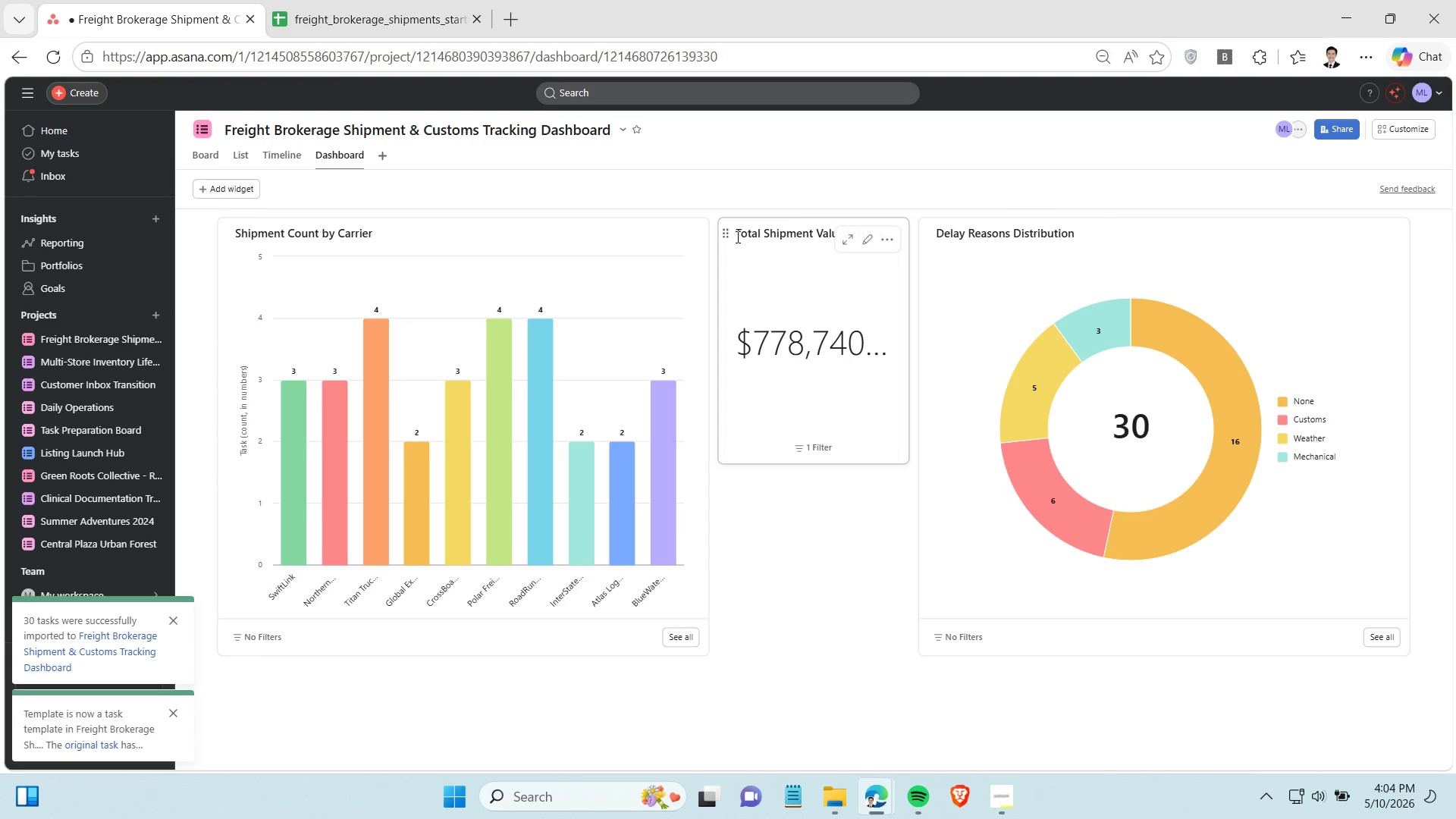 
left_click_drag(start_coordinate=[726, 235], to_coordinate=[730, 331])
 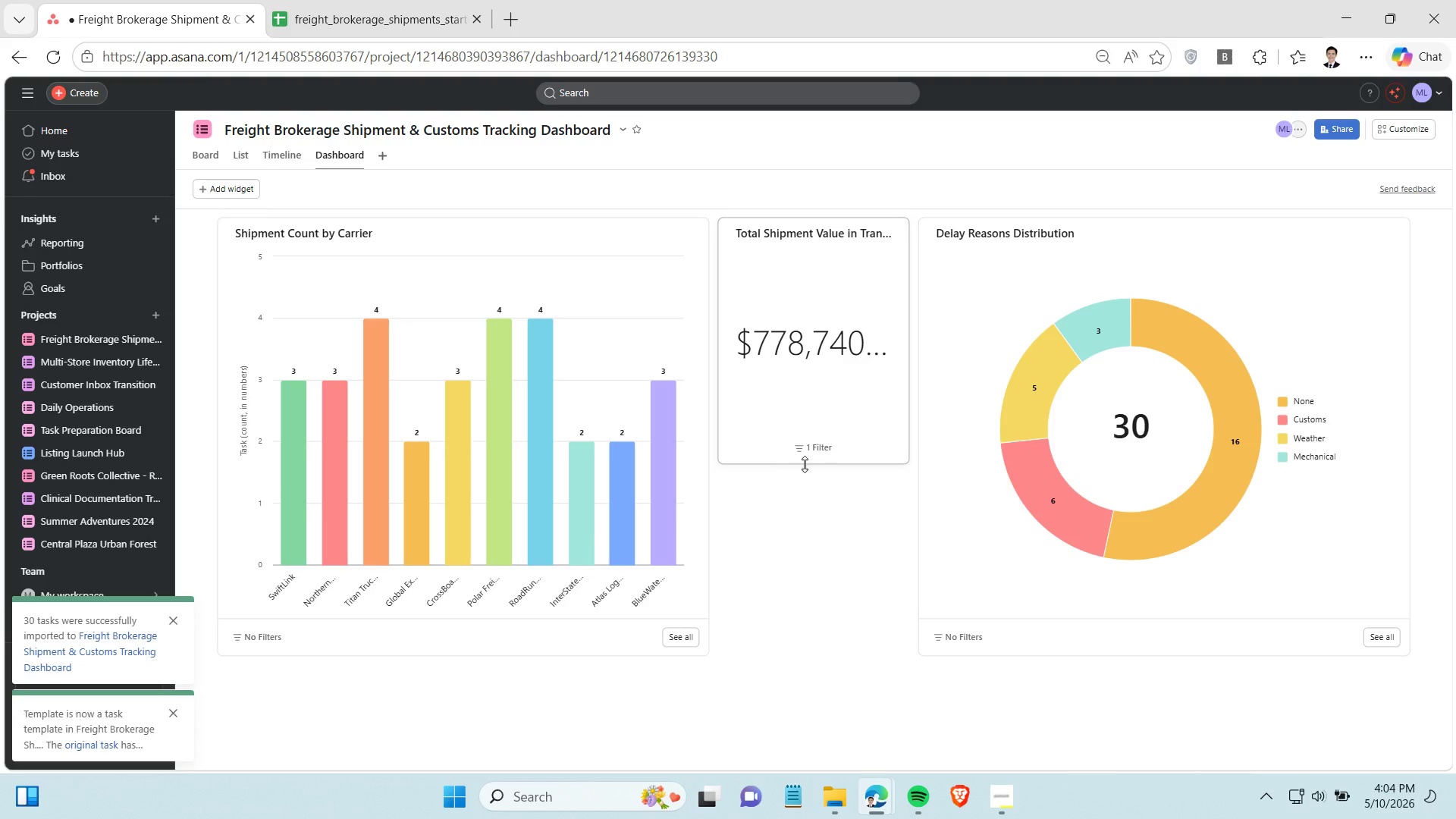 
left_click_drag(start_coordinate=[807, 464], to_coordinate=[801, 649])
 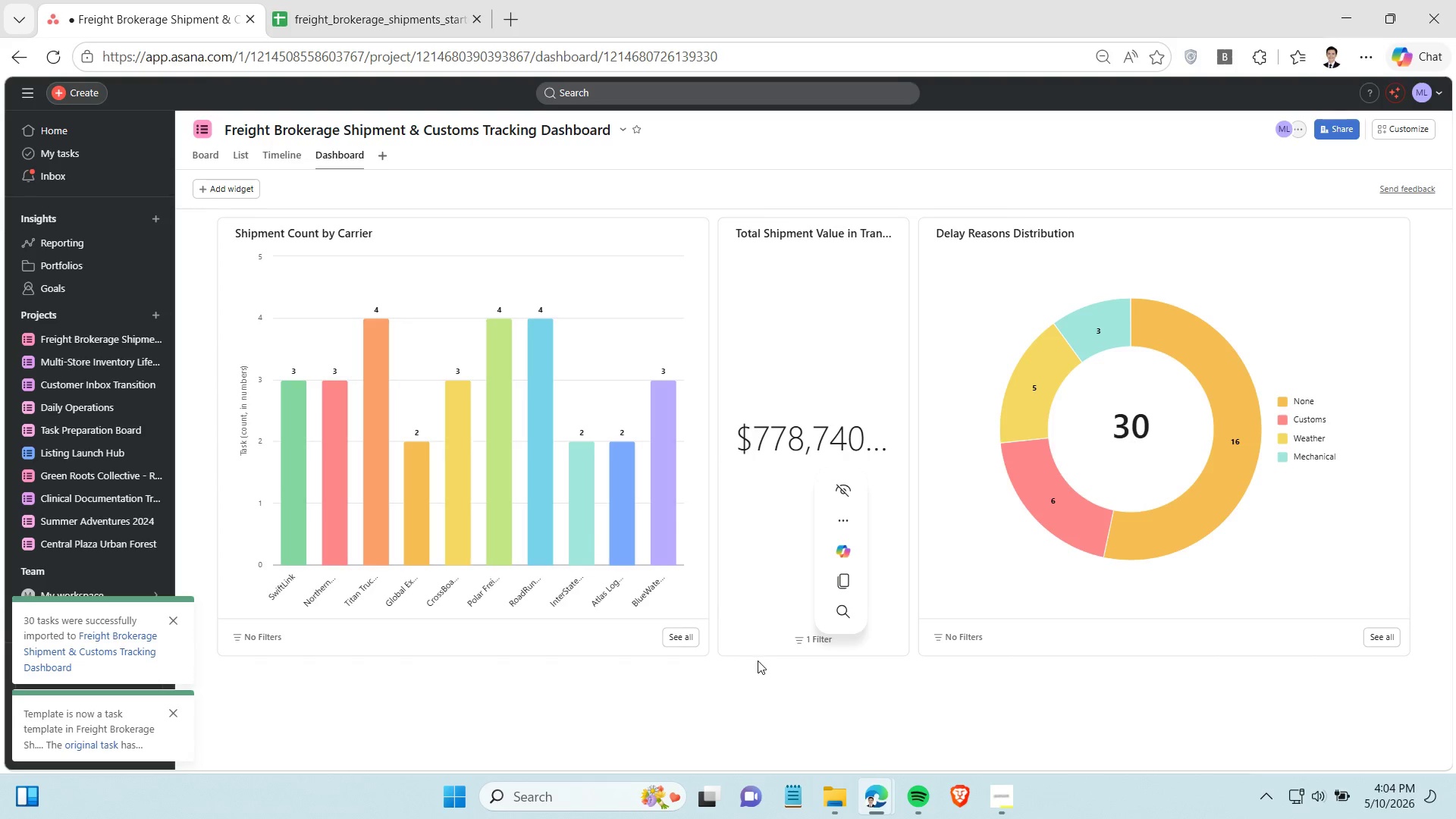 
wait(5.45)
 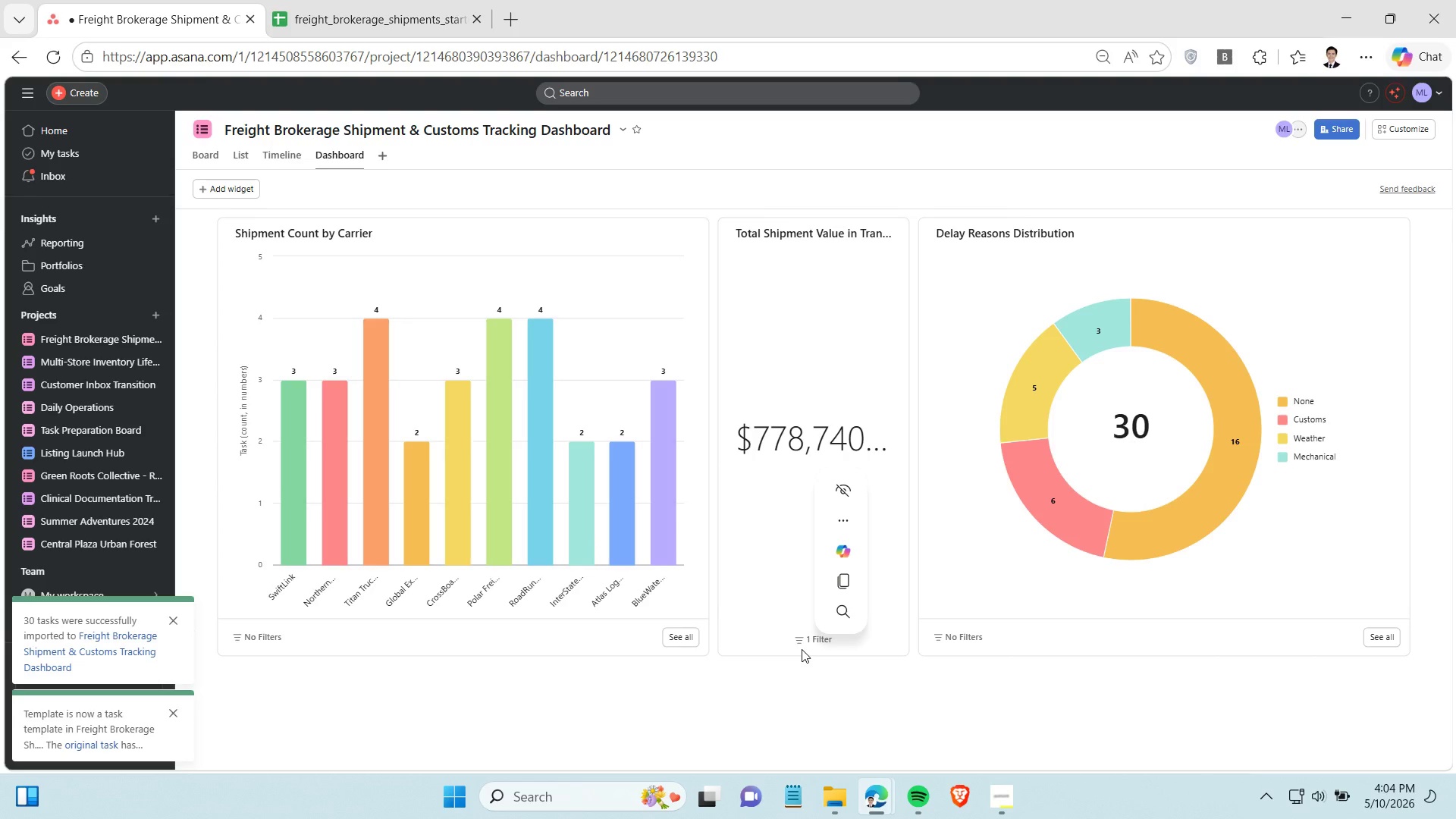 
left_click([766, 617])
 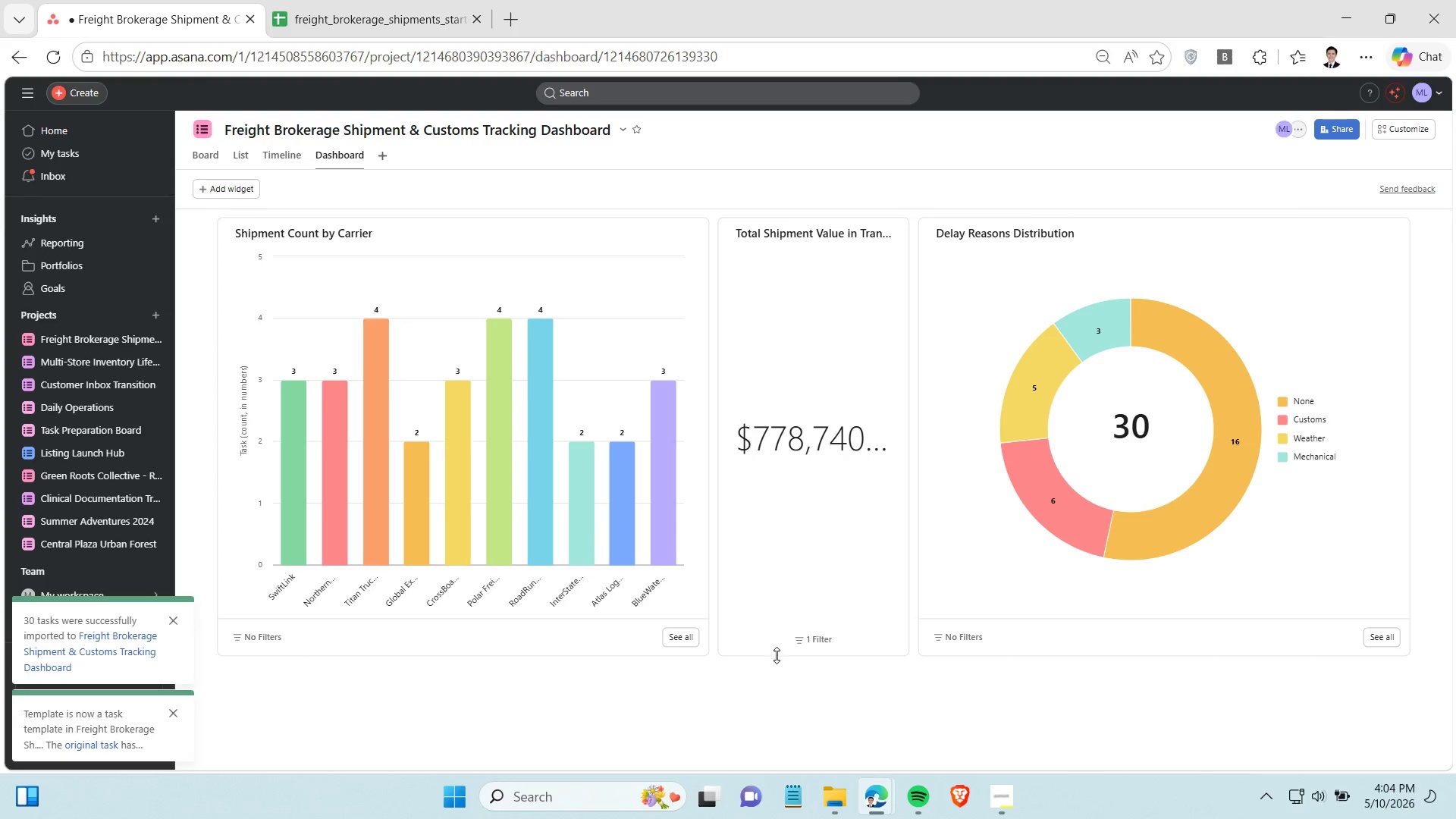 
left_click_drag(start_coordinate=[777, 655], to_coordinate=[787, 413])
 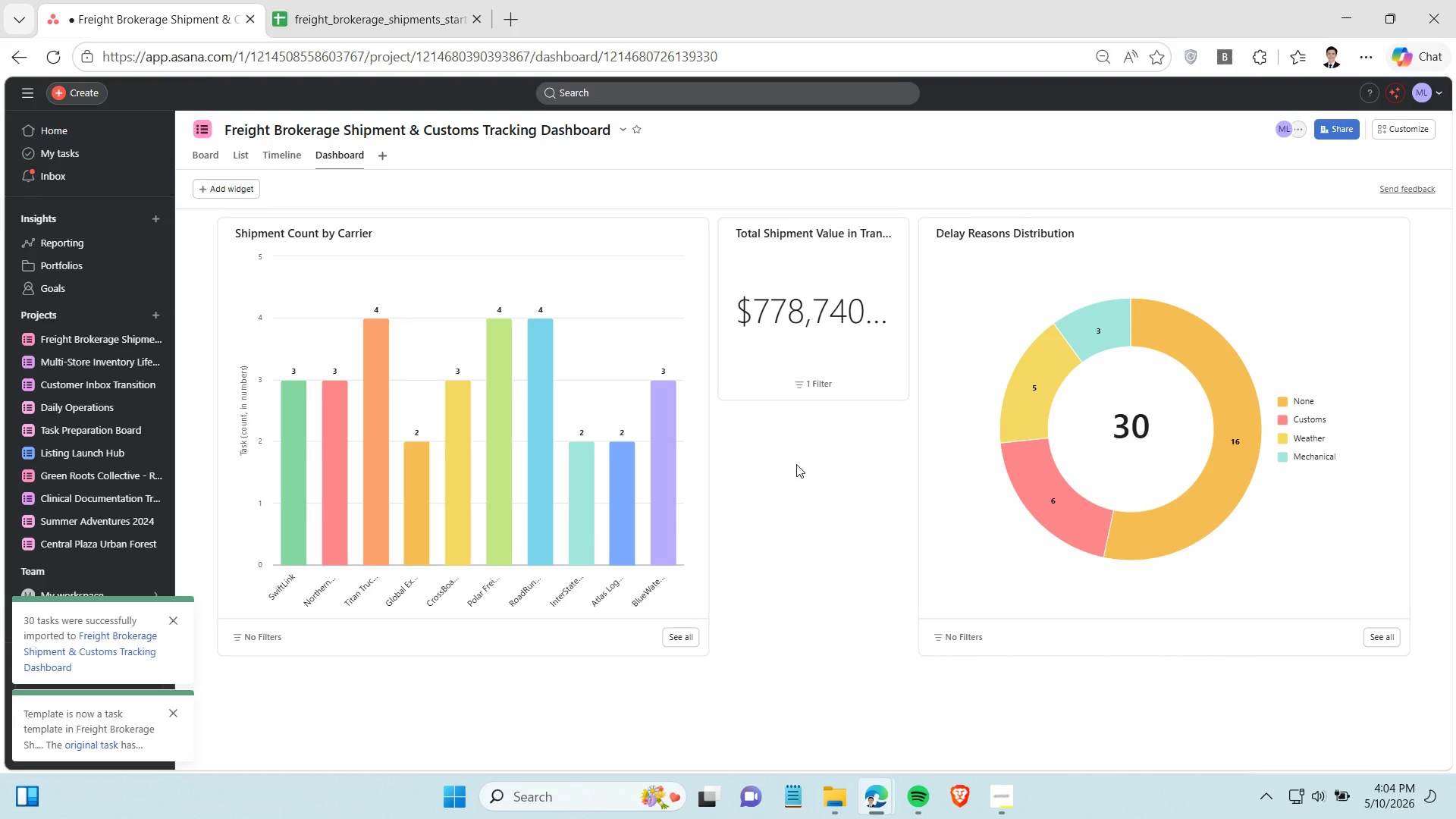 
left_click([803, 472])
 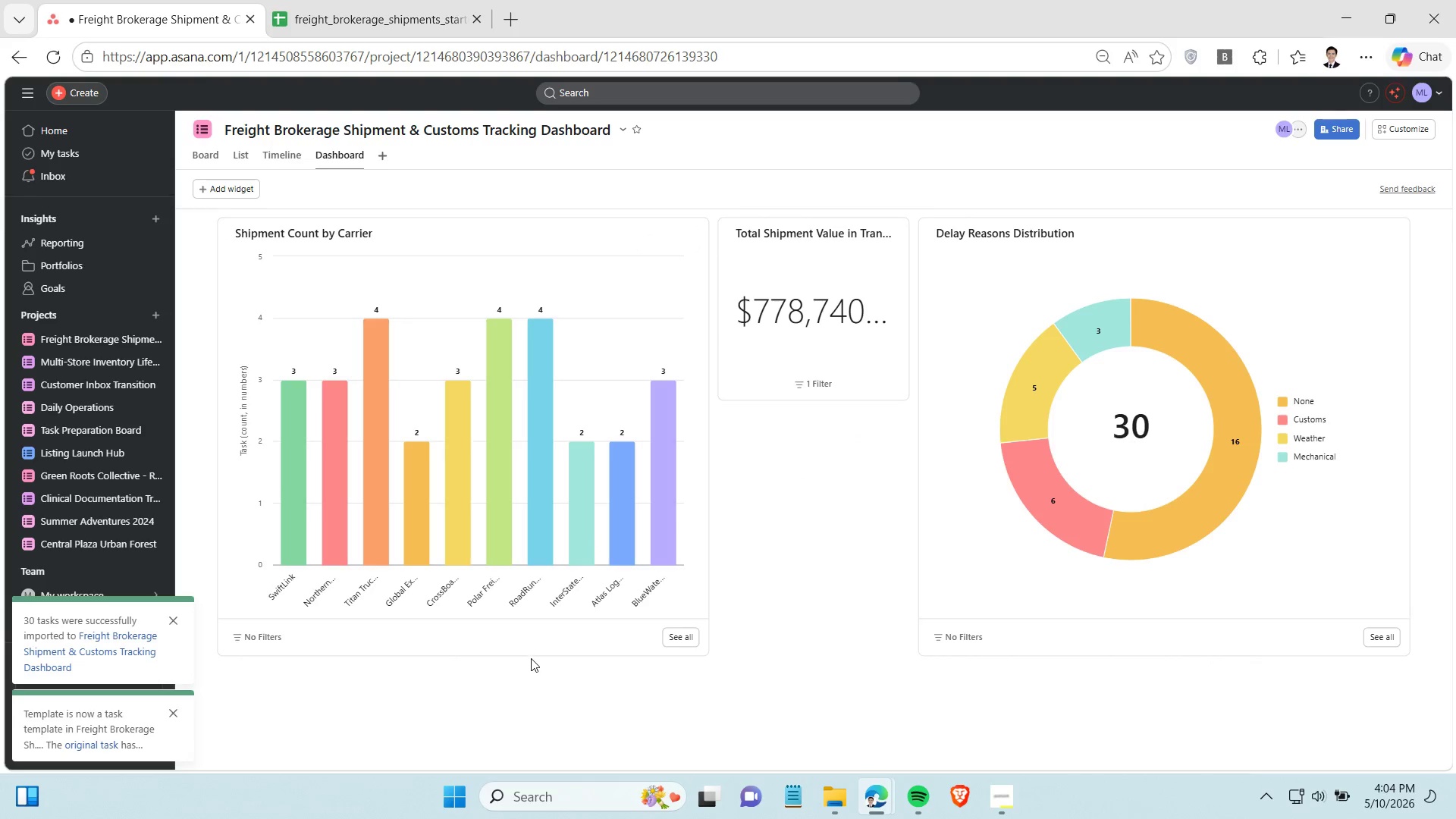 
left_click_drag(start_coordinate=[532, 654], to_coordinate=[538, 607])
 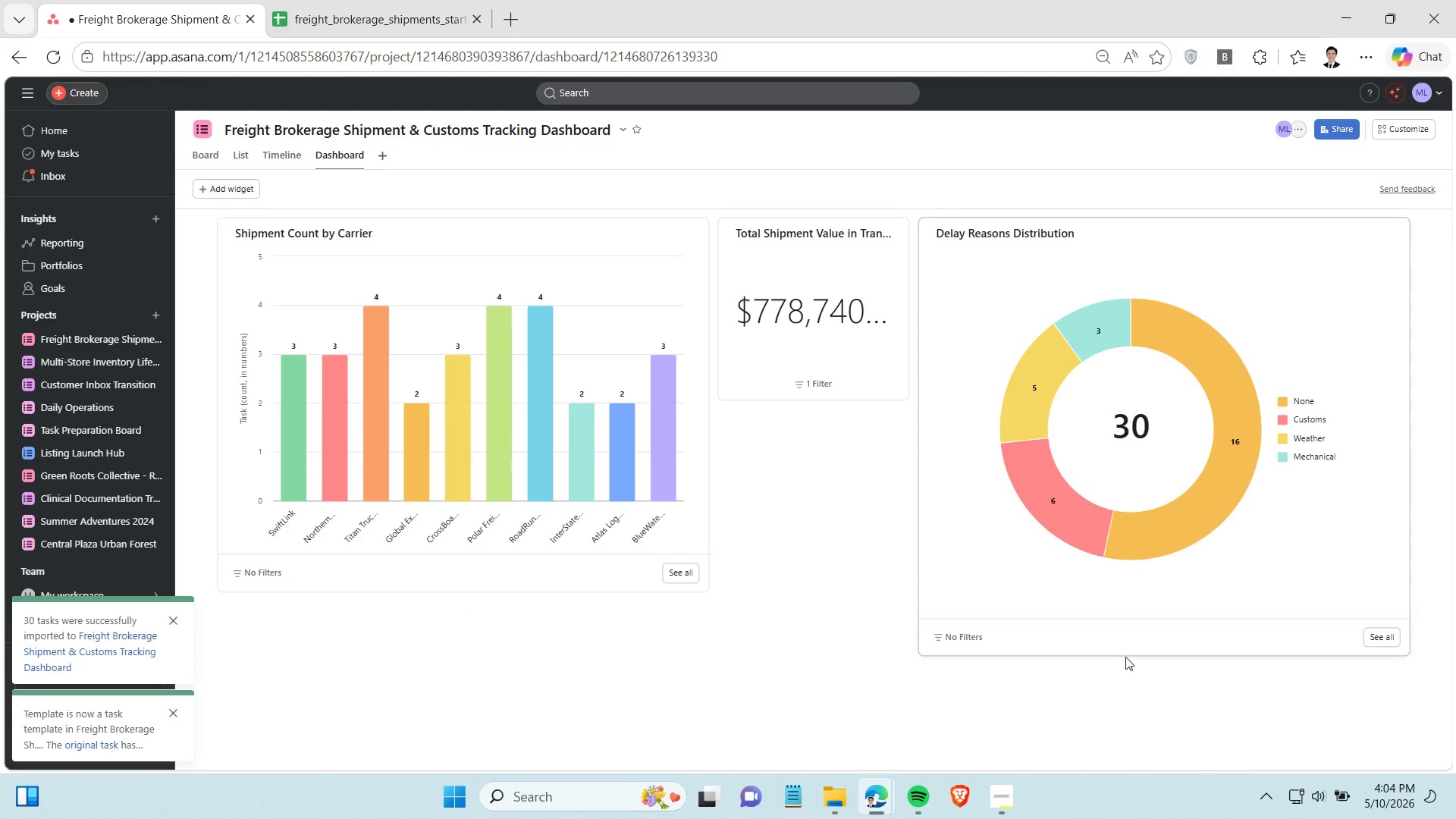 
left_click_drag(start_coordinate=[1125, 657], to_coordinate=[1117, 582])
 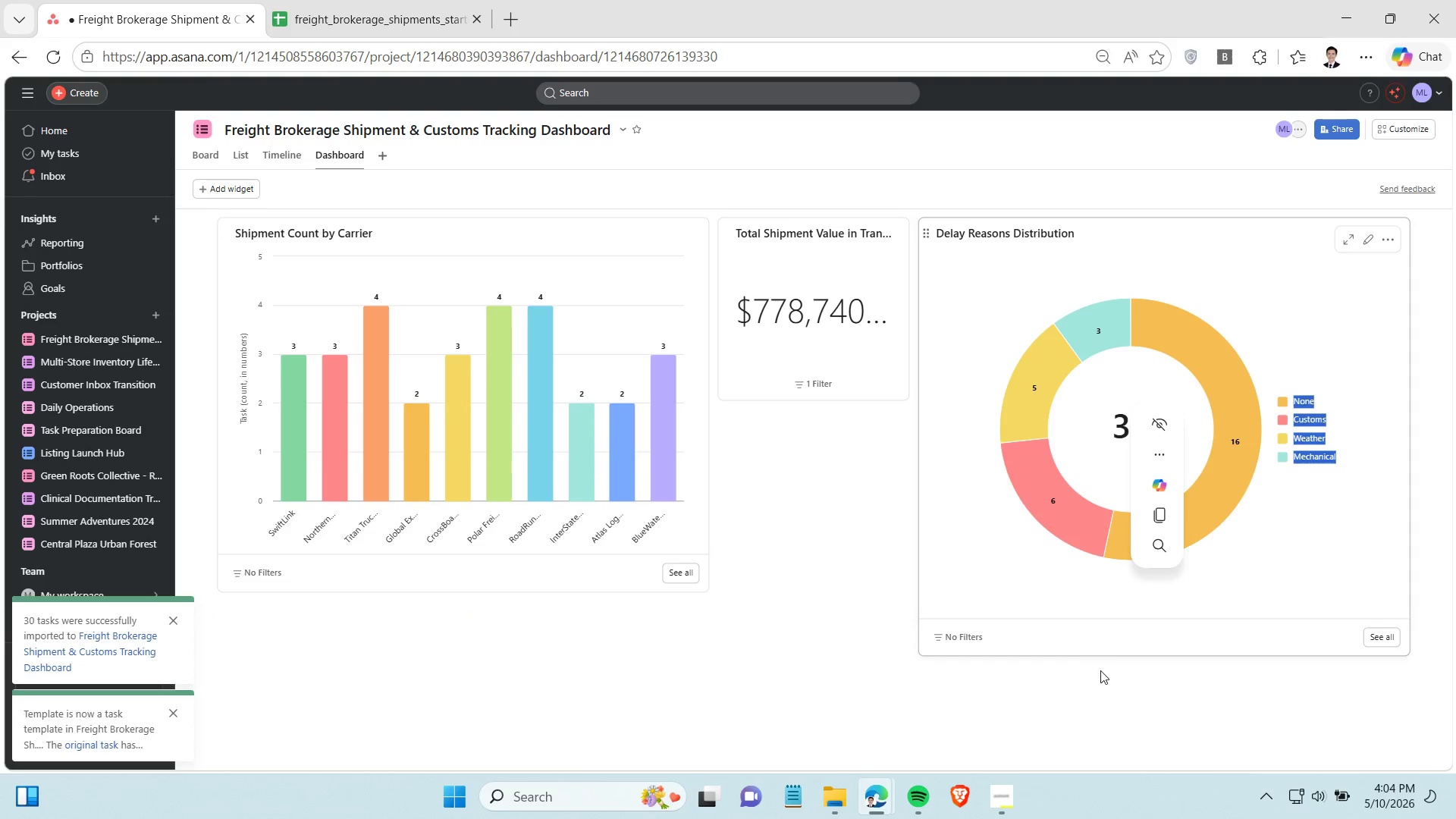 
left_click([1099, 672])
 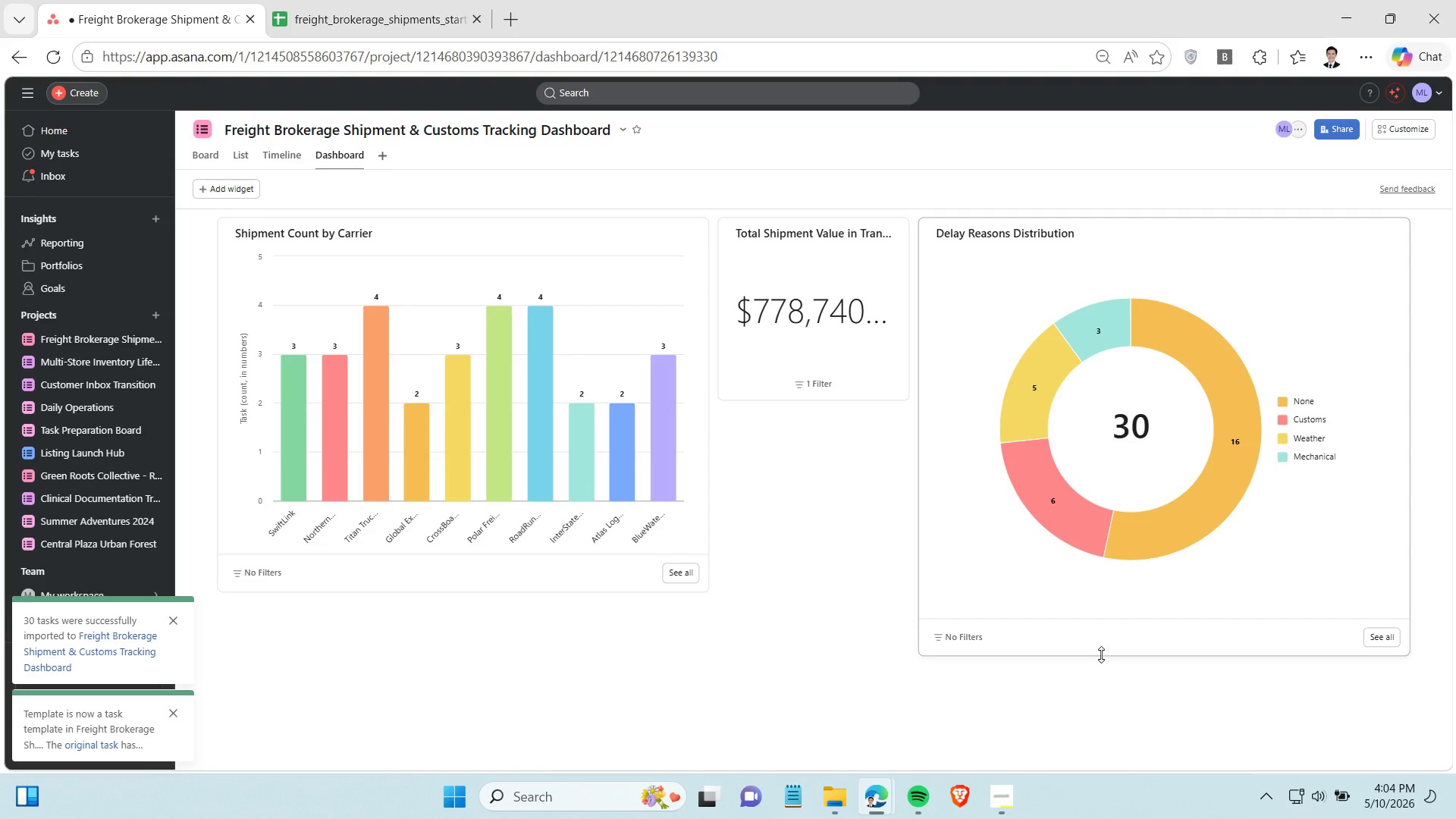 
left_click_drag(start_coordinate=[1101, 654], to_coordinate=[1096, 593])
 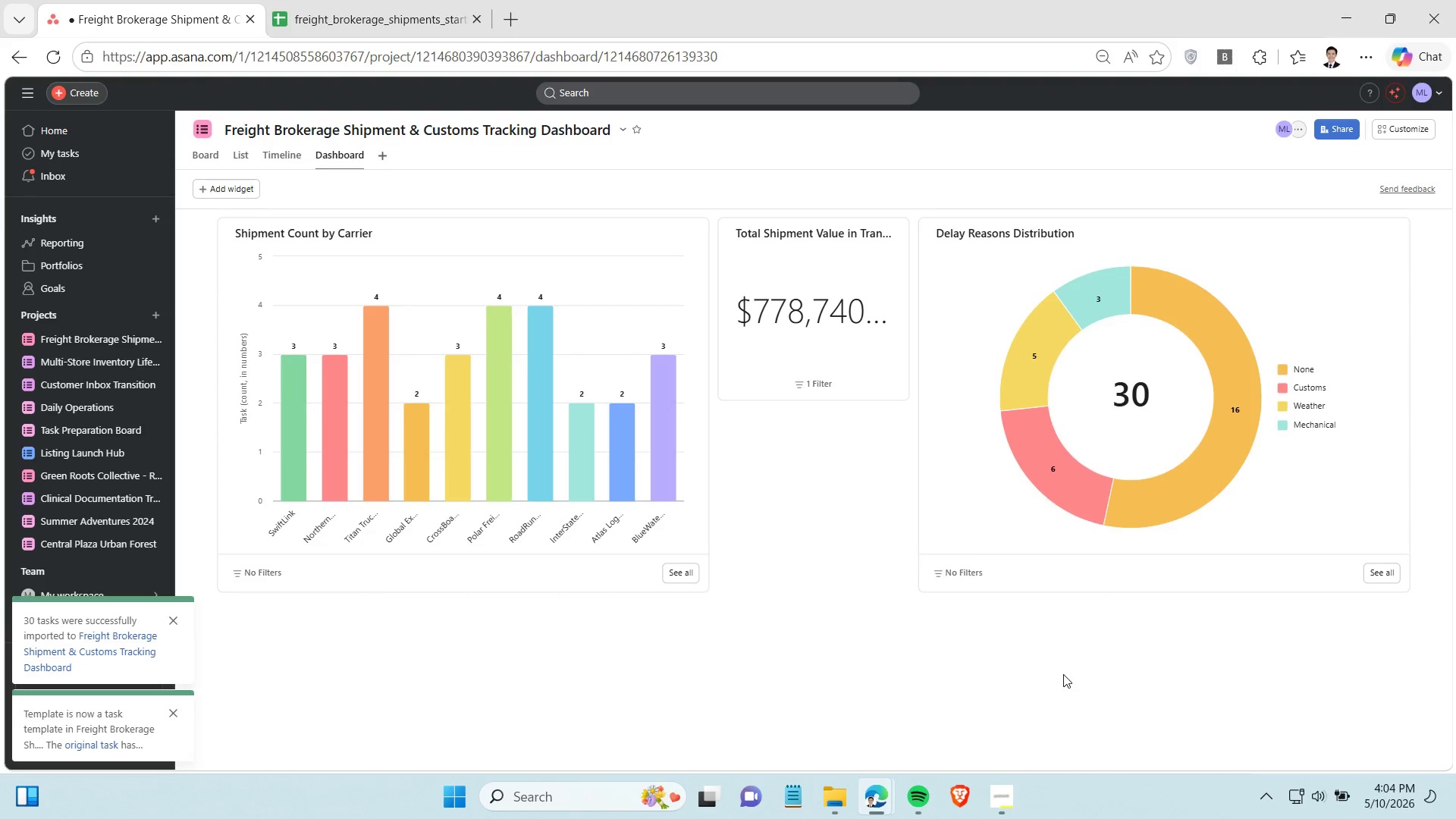 
left_click([1063, 674])
 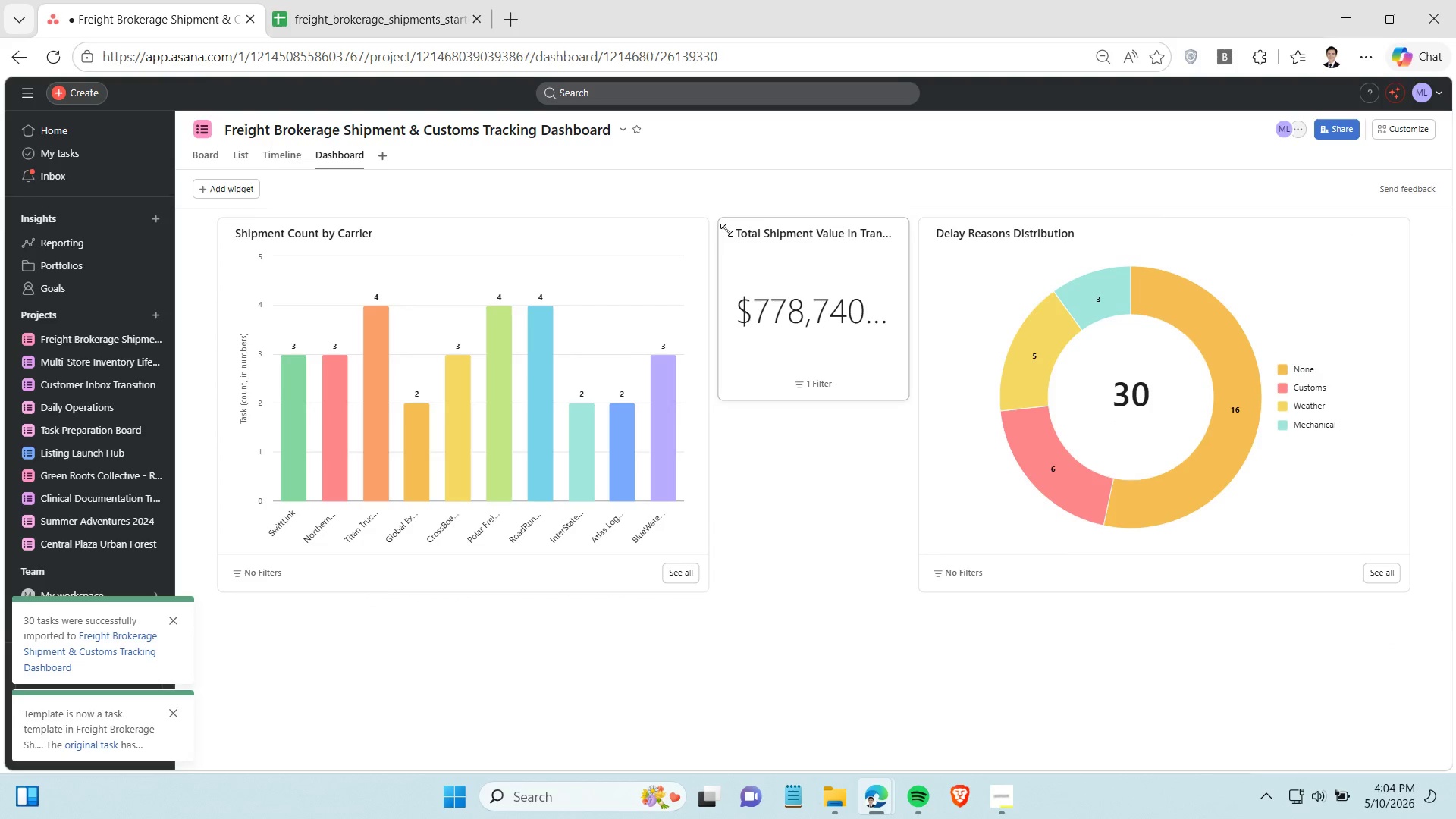 
left_click_drag(start_coordinate=[728, 238], to_coordinate=[722, 423])
 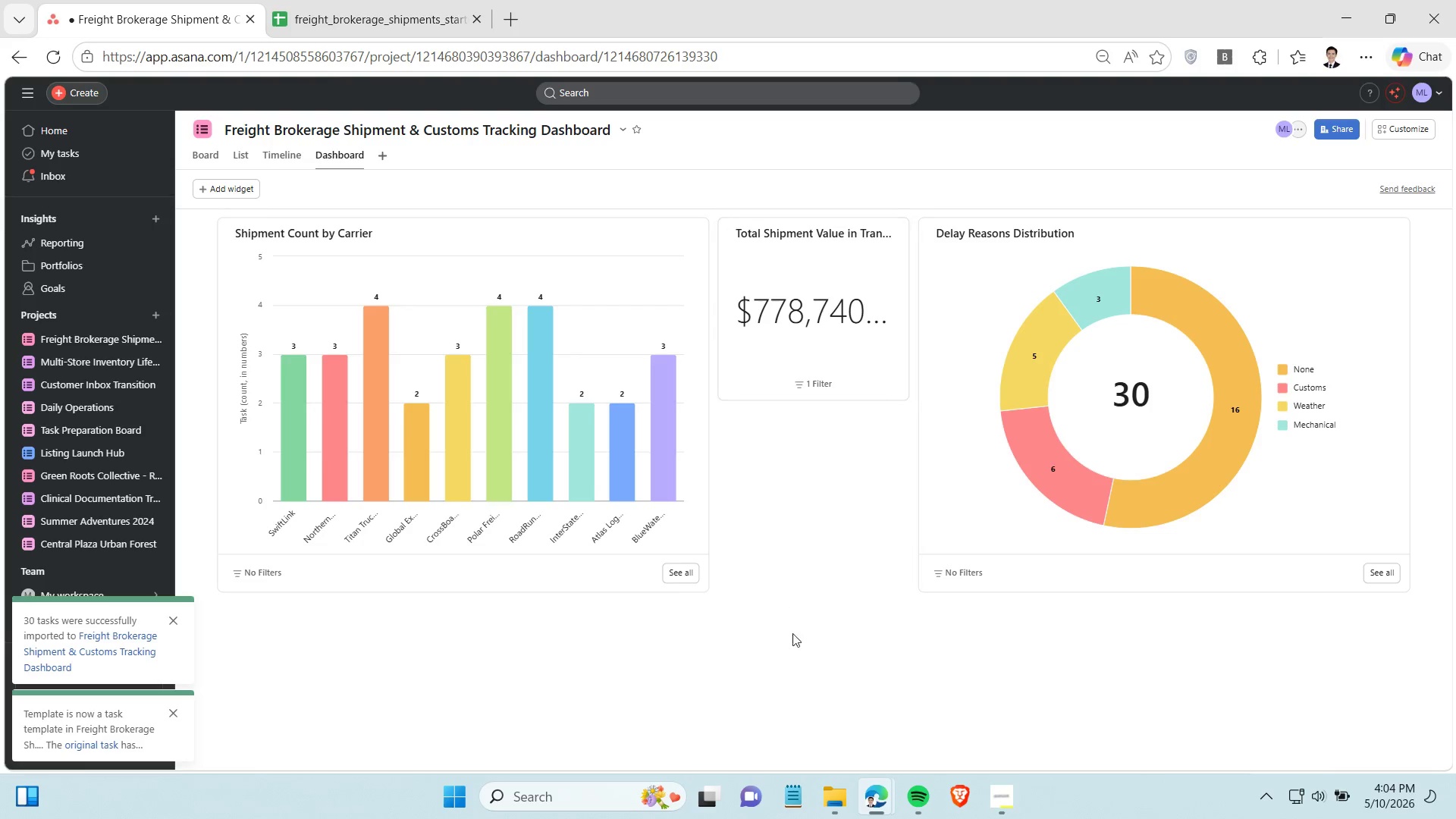 
left_click([795, 648])
 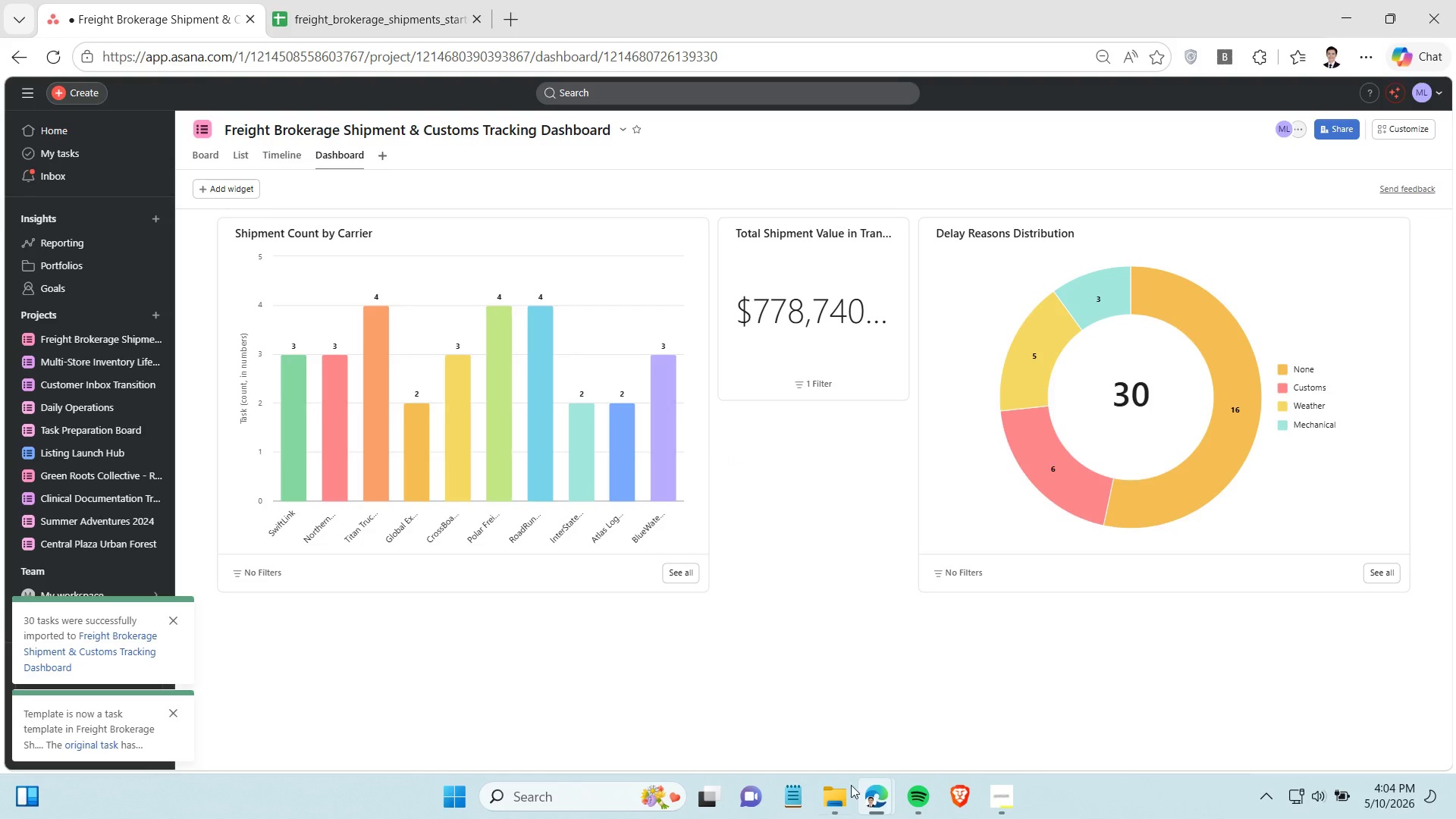 
left_click([1003, 801])